 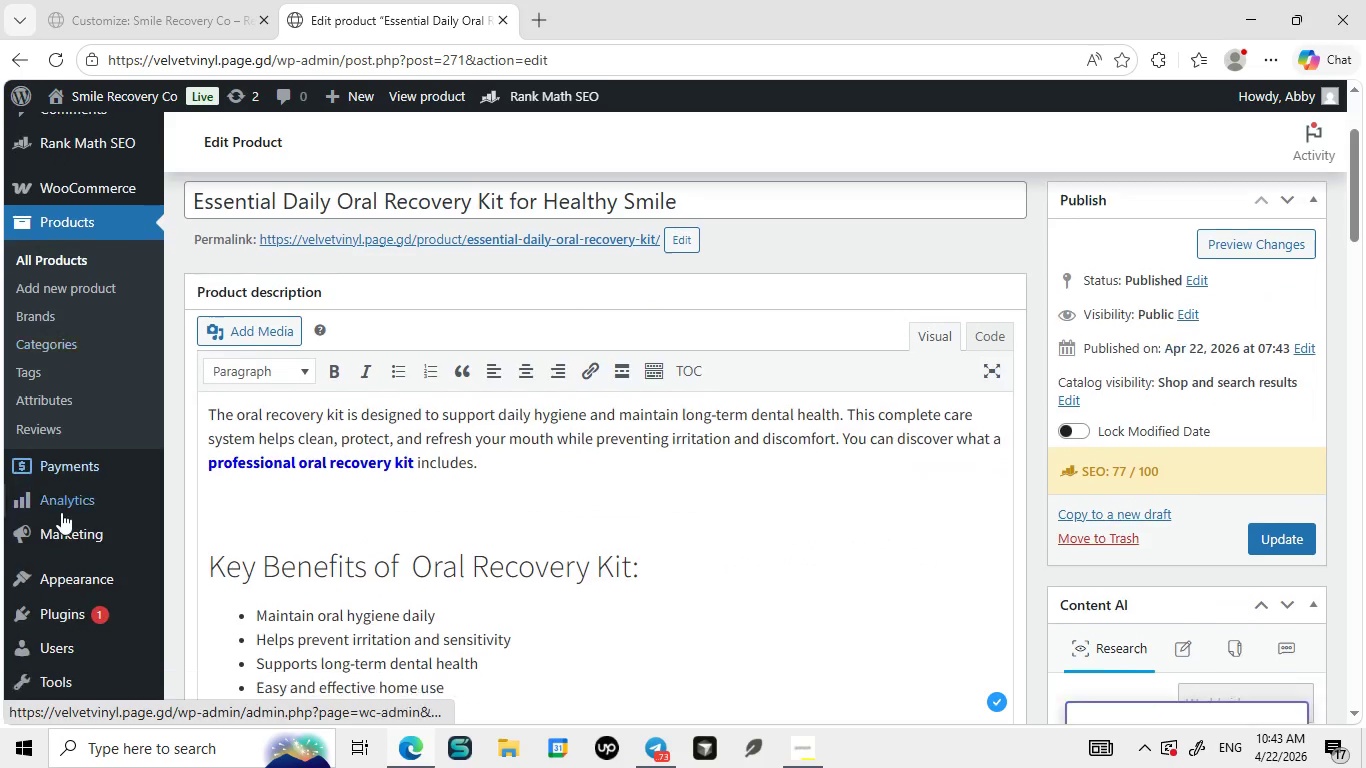 
left_click([206, 275])
 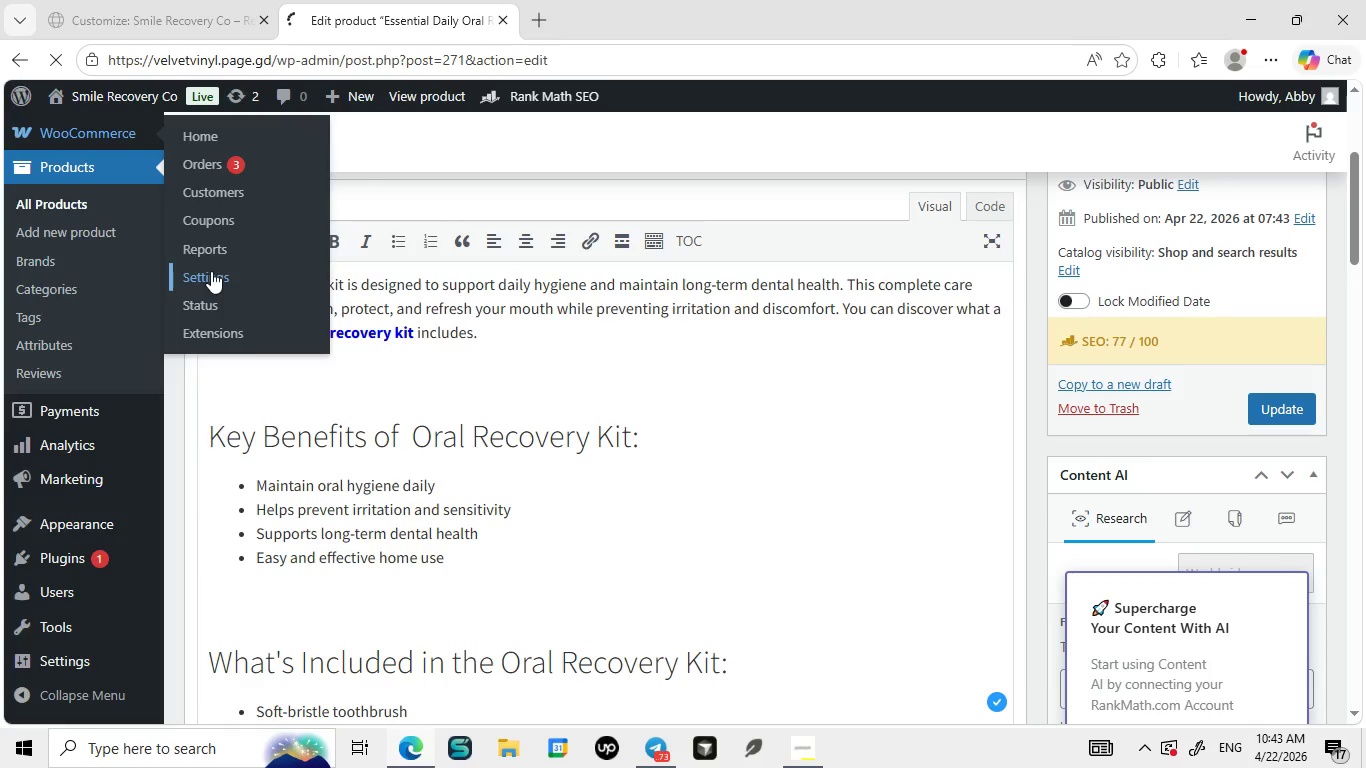 
mouse_move([239, 267])
 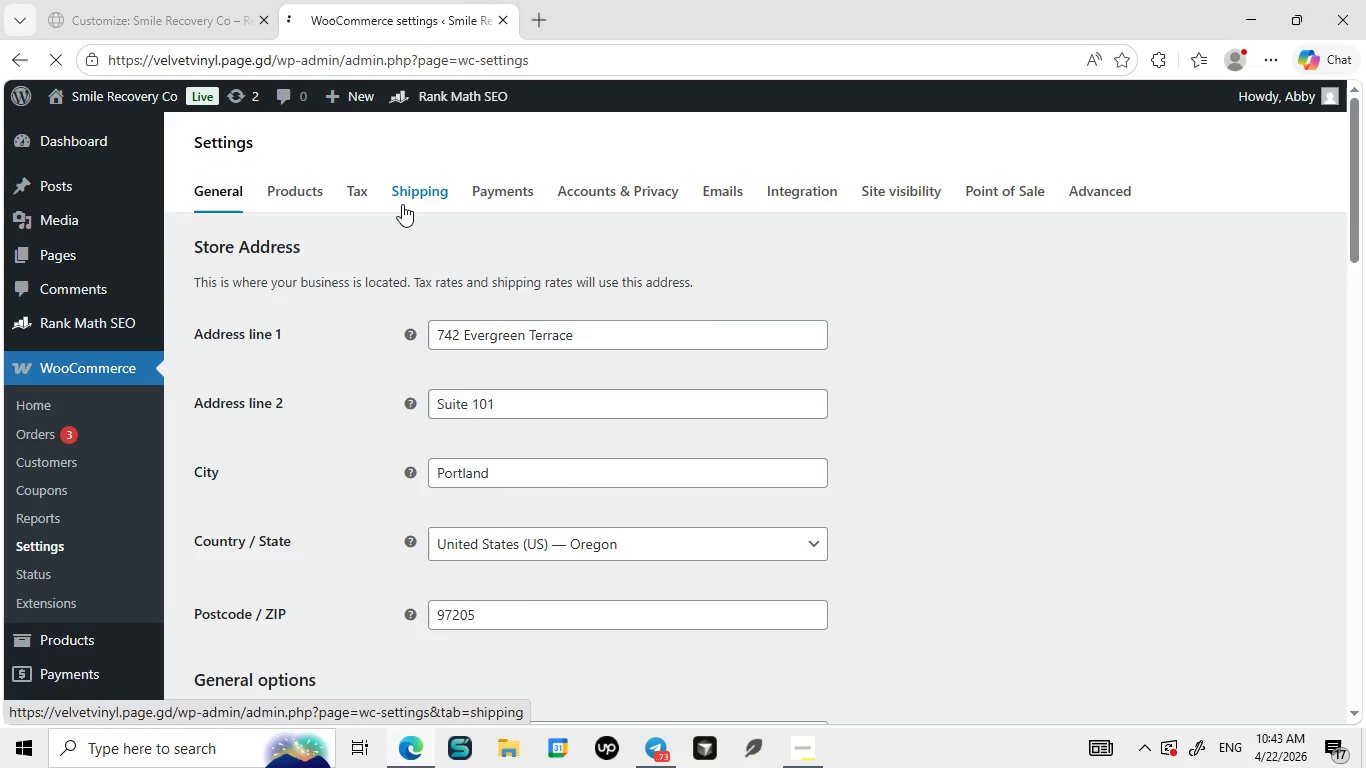 
wait(13.7)
 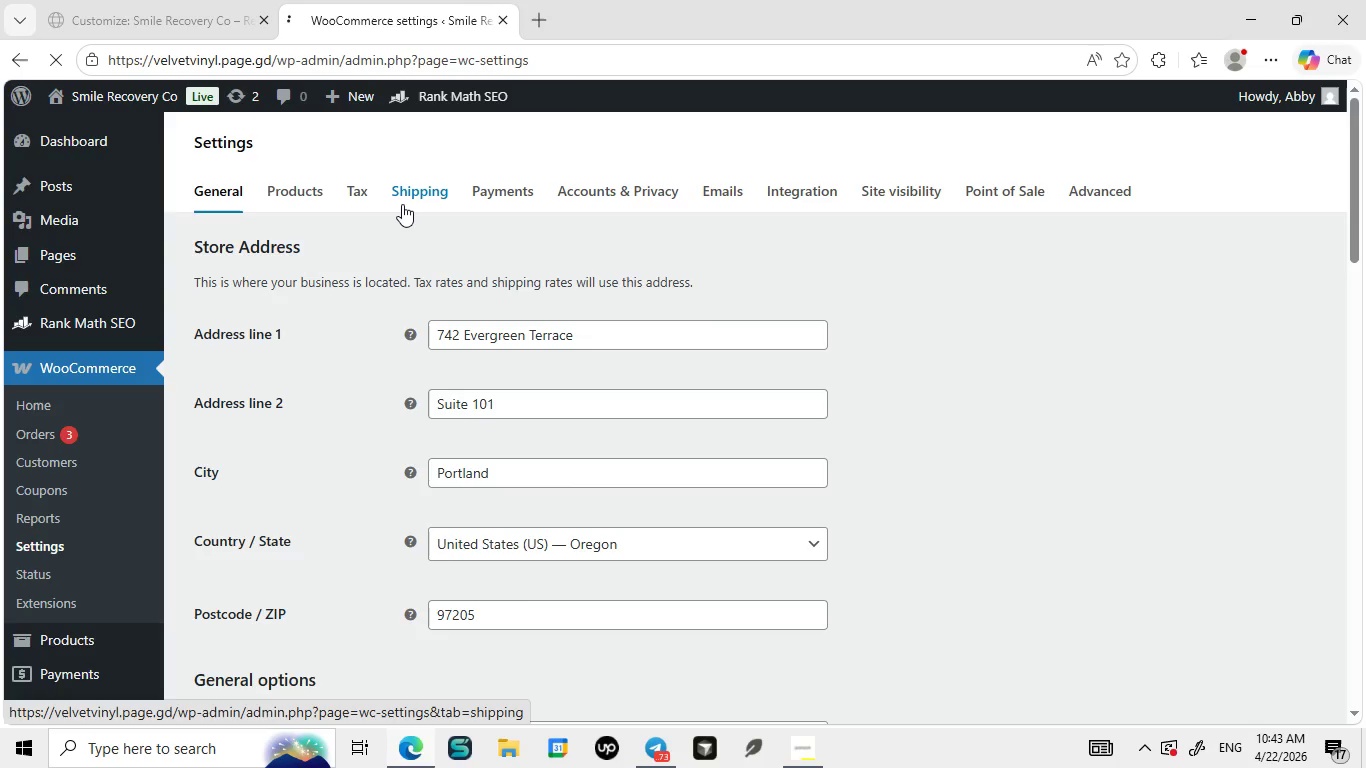 
scroll: coordinate [524, 451], scroll_direction: down, amount: 3.0
 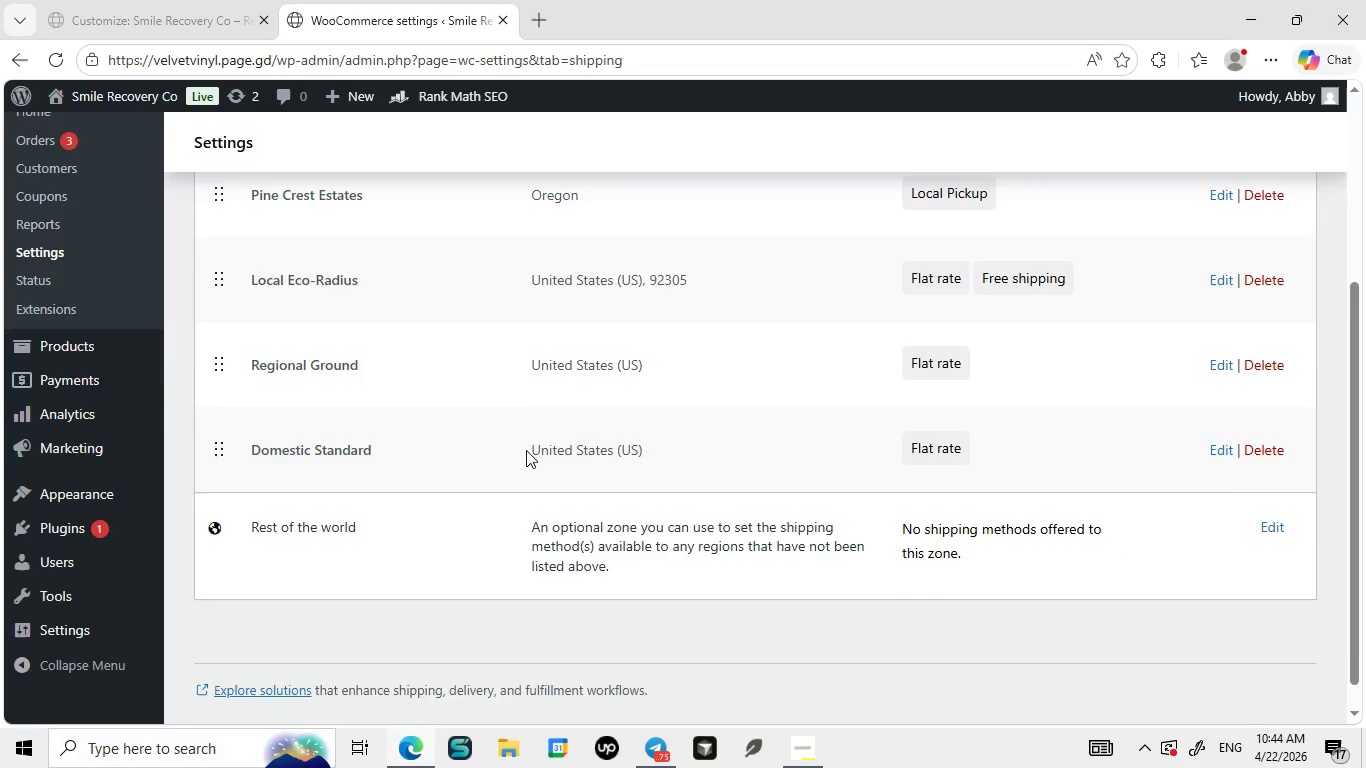 
scroll: coordinate [526, 449], scroll_direction: up, amount: 3.0
 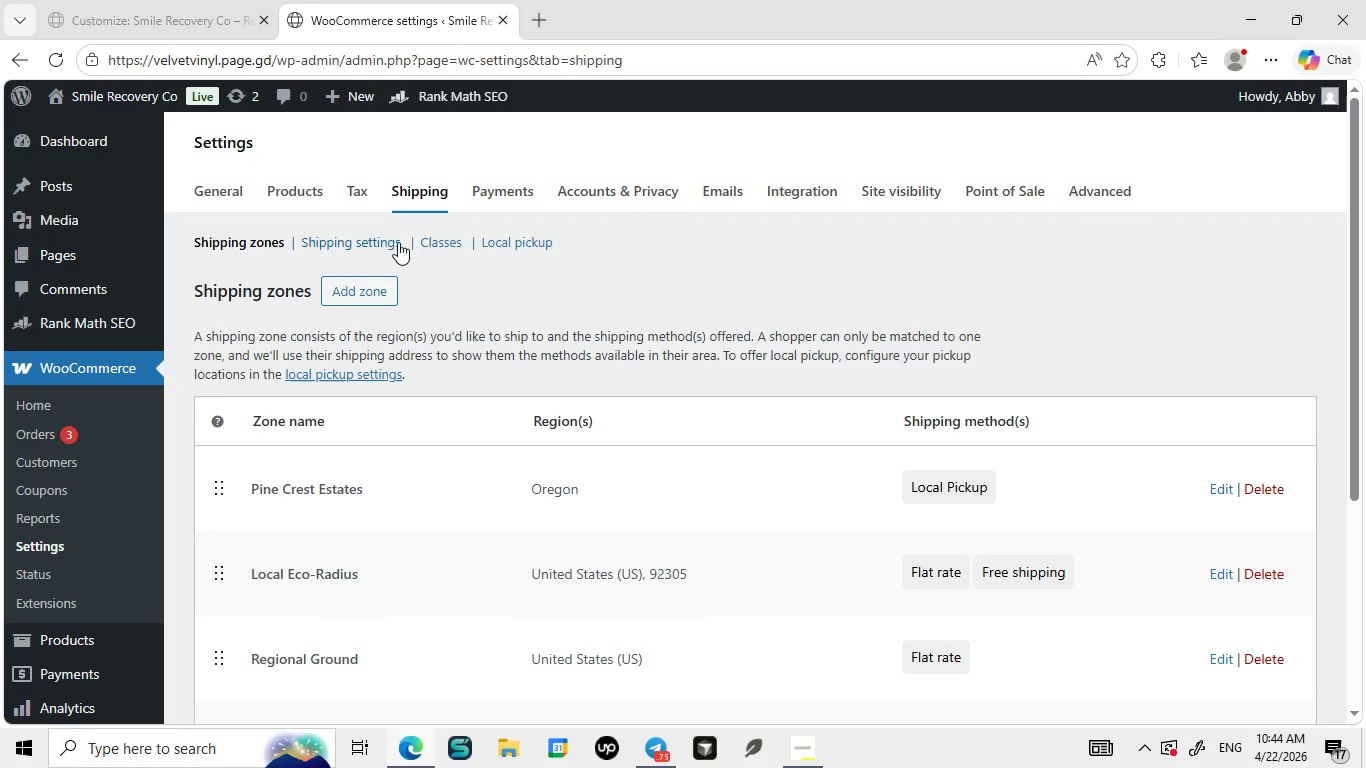 
left_click([424, 237])
 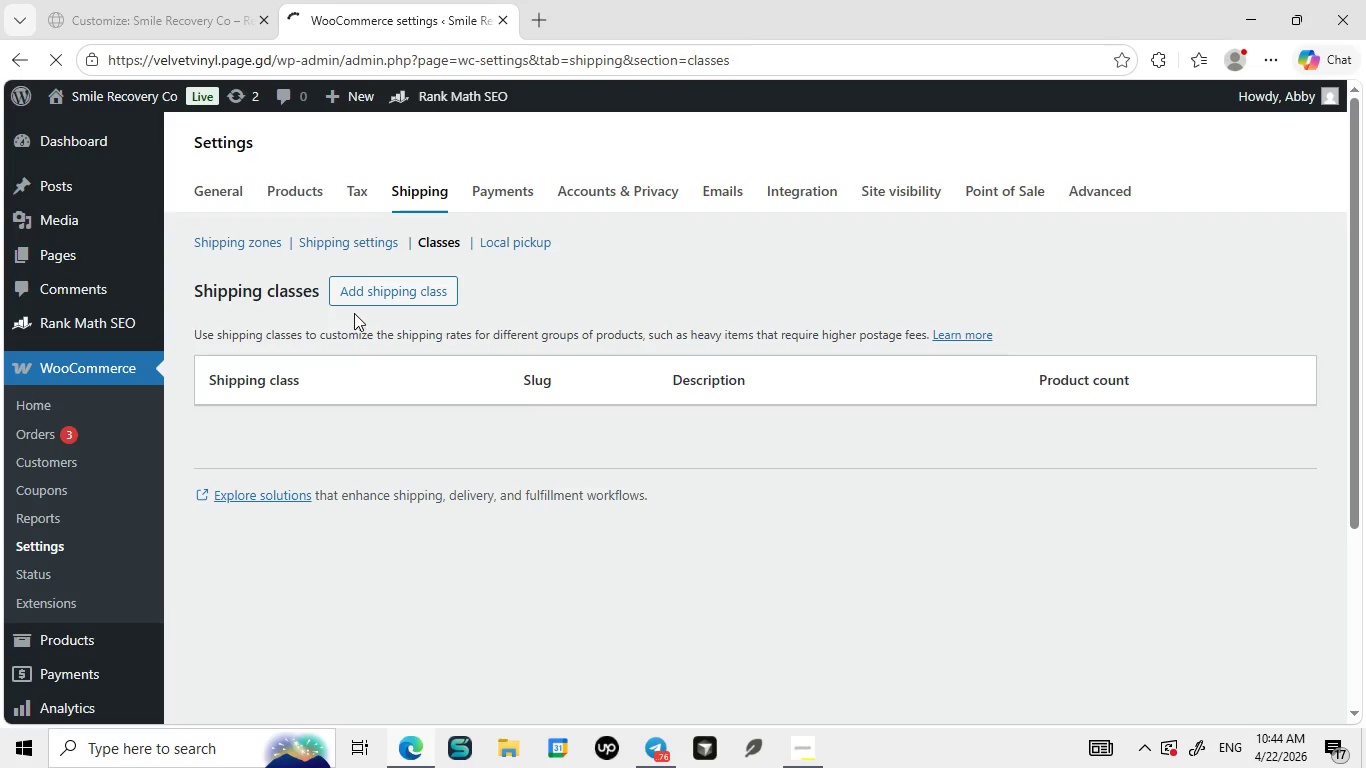 
wait(6.86)
 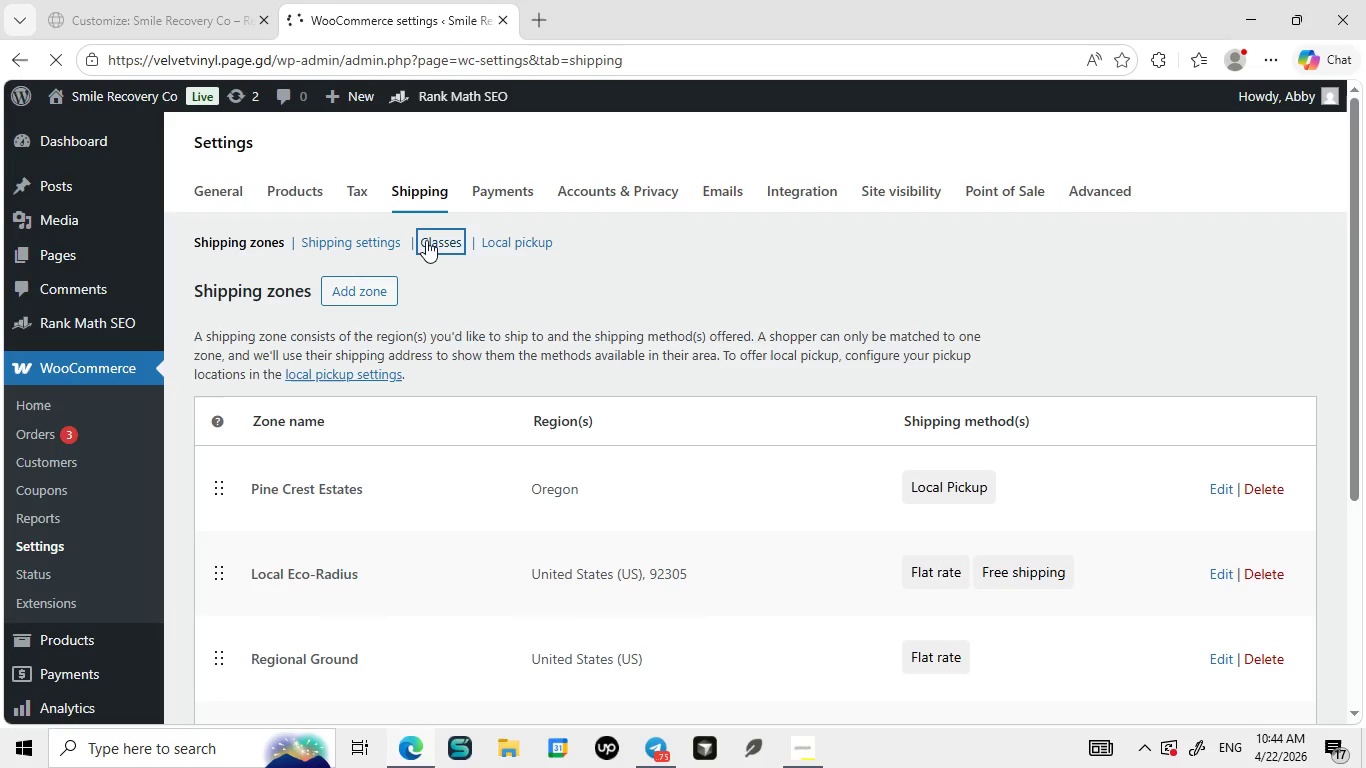 
left_click([354, 300])
 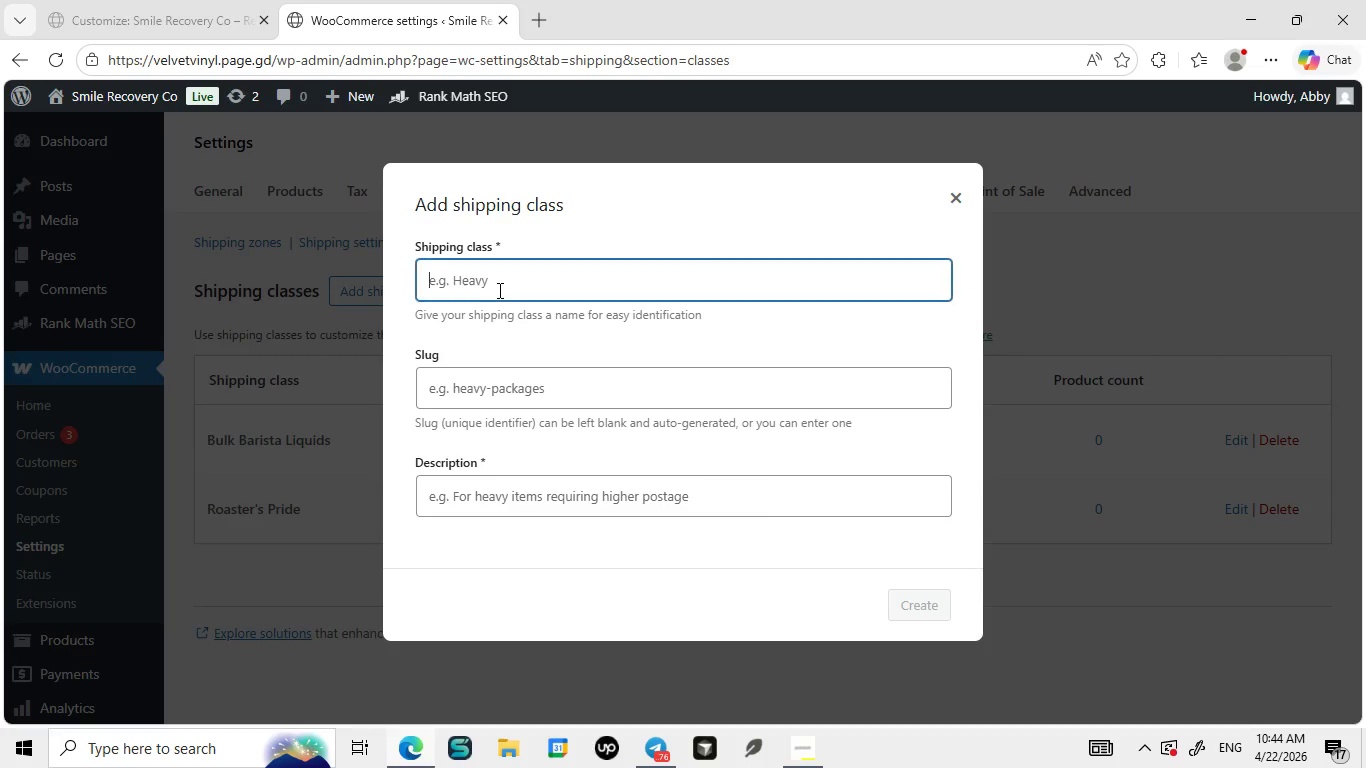 
left_click([498, 290])
 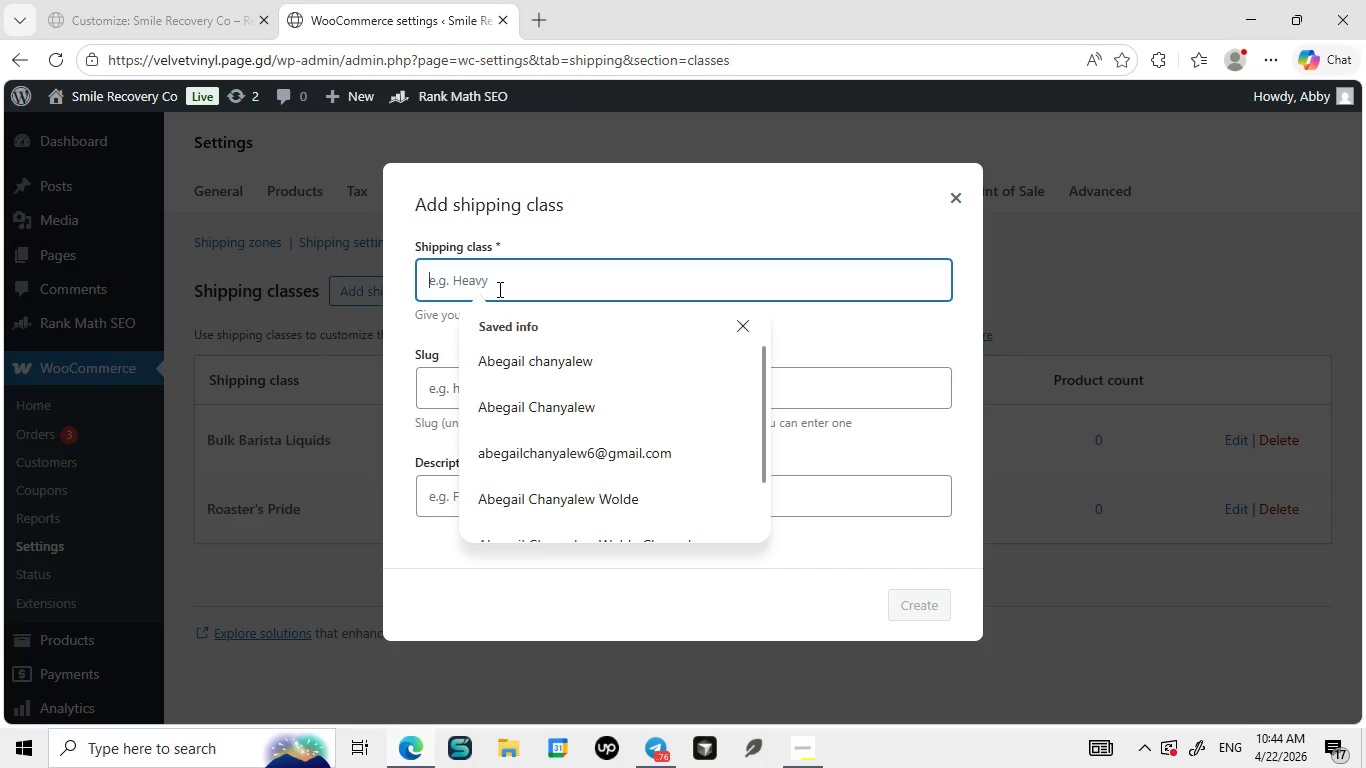 
type(Standar Care)
 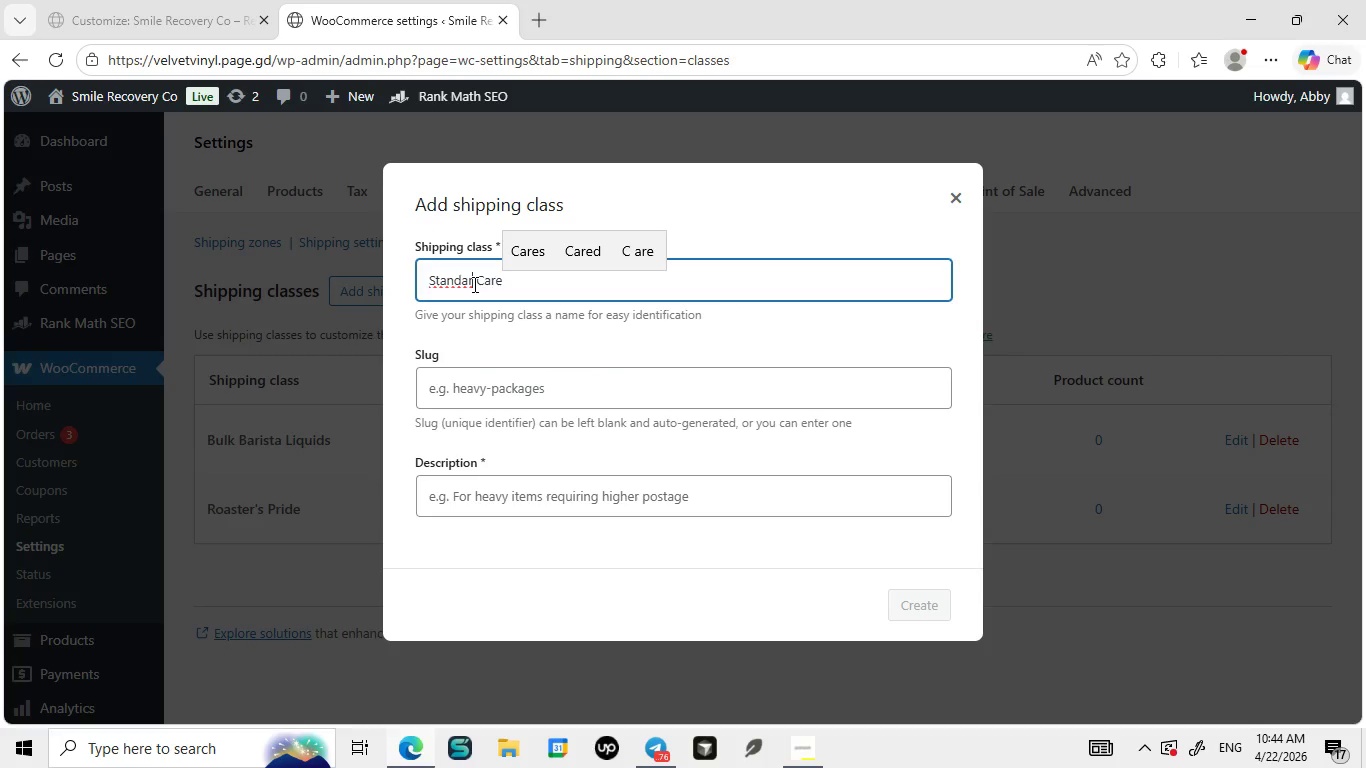 
left_click([473, 284])
 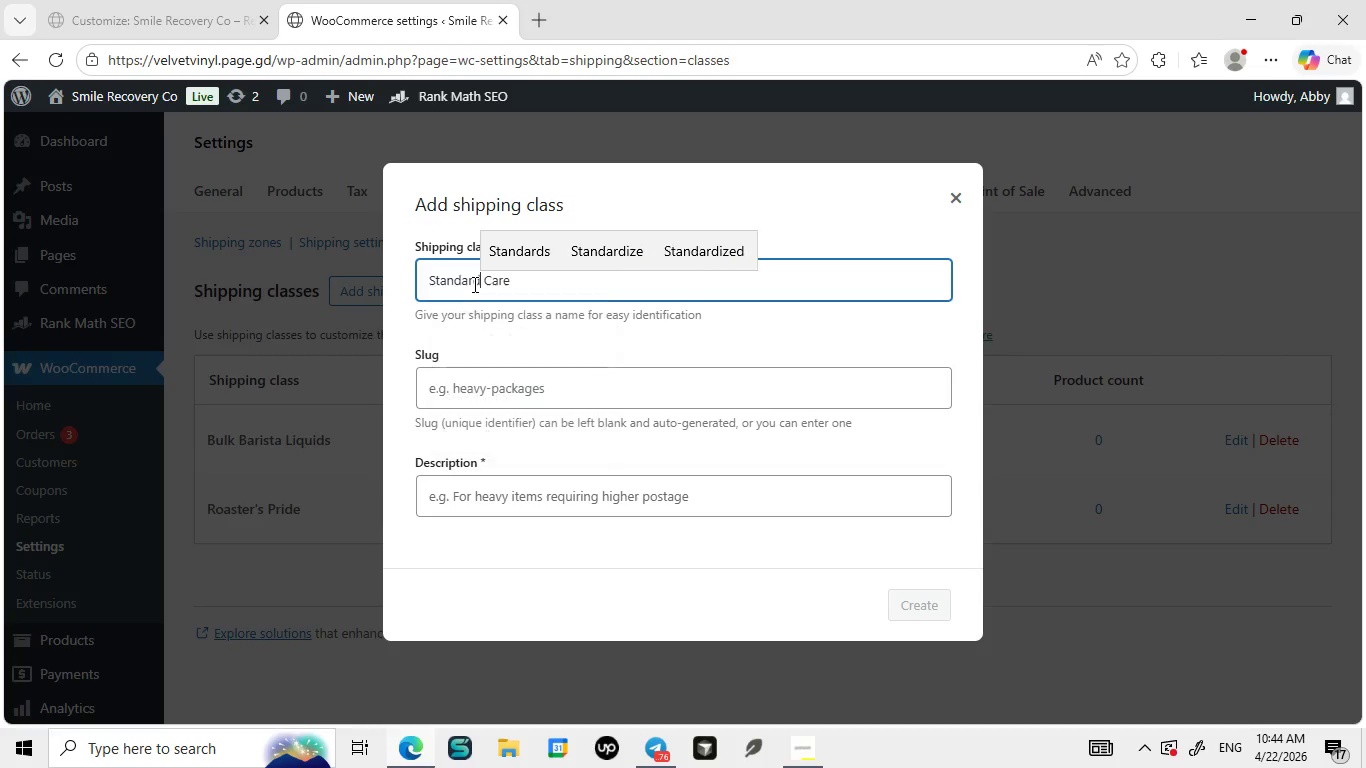 
key(D)
 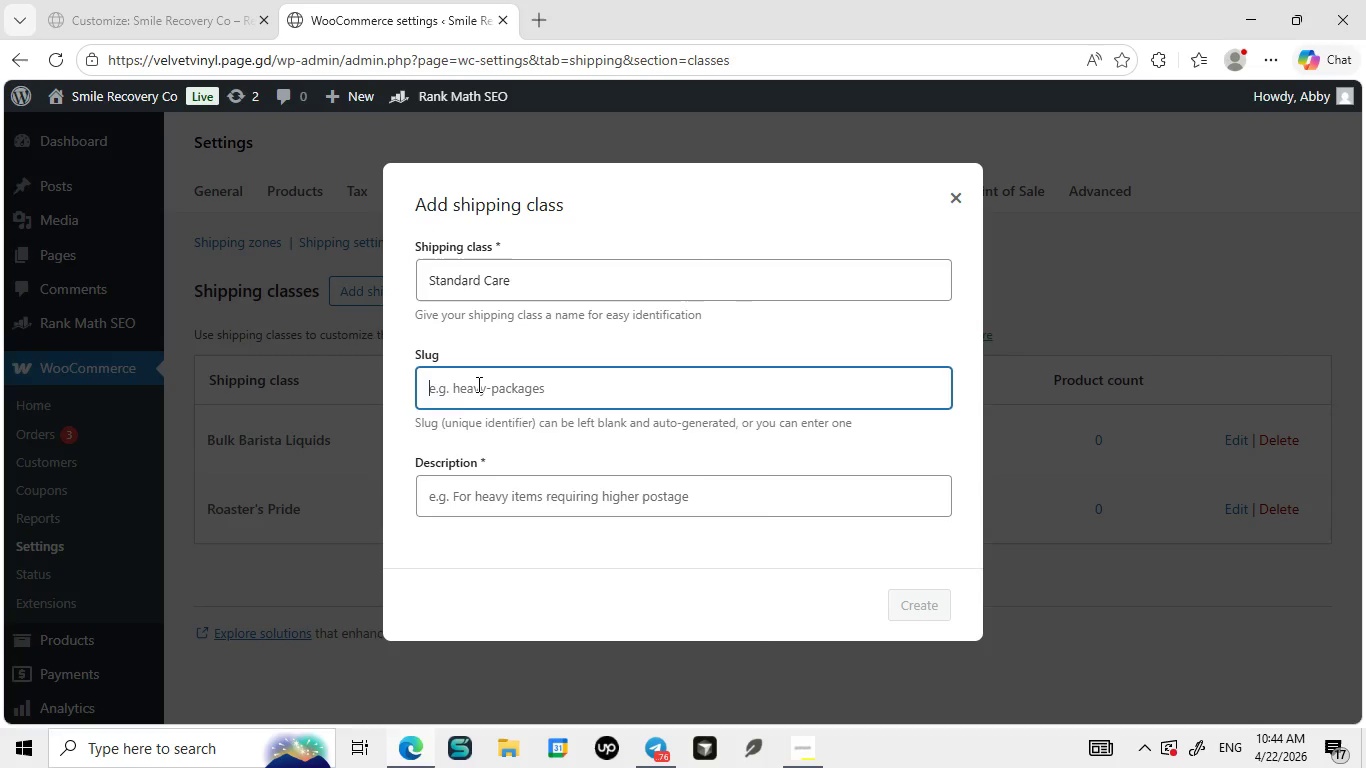 
left_click([477, 384])
 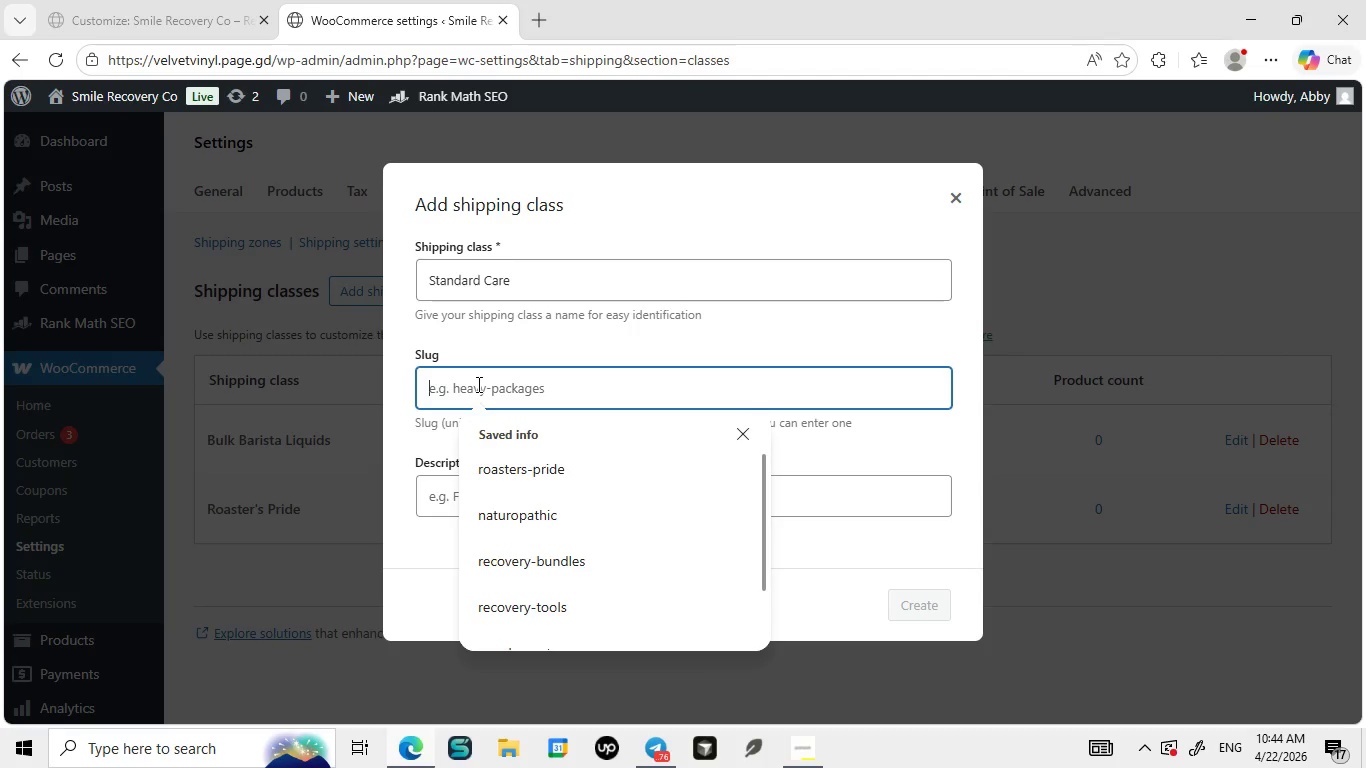 
type(standard-care)
 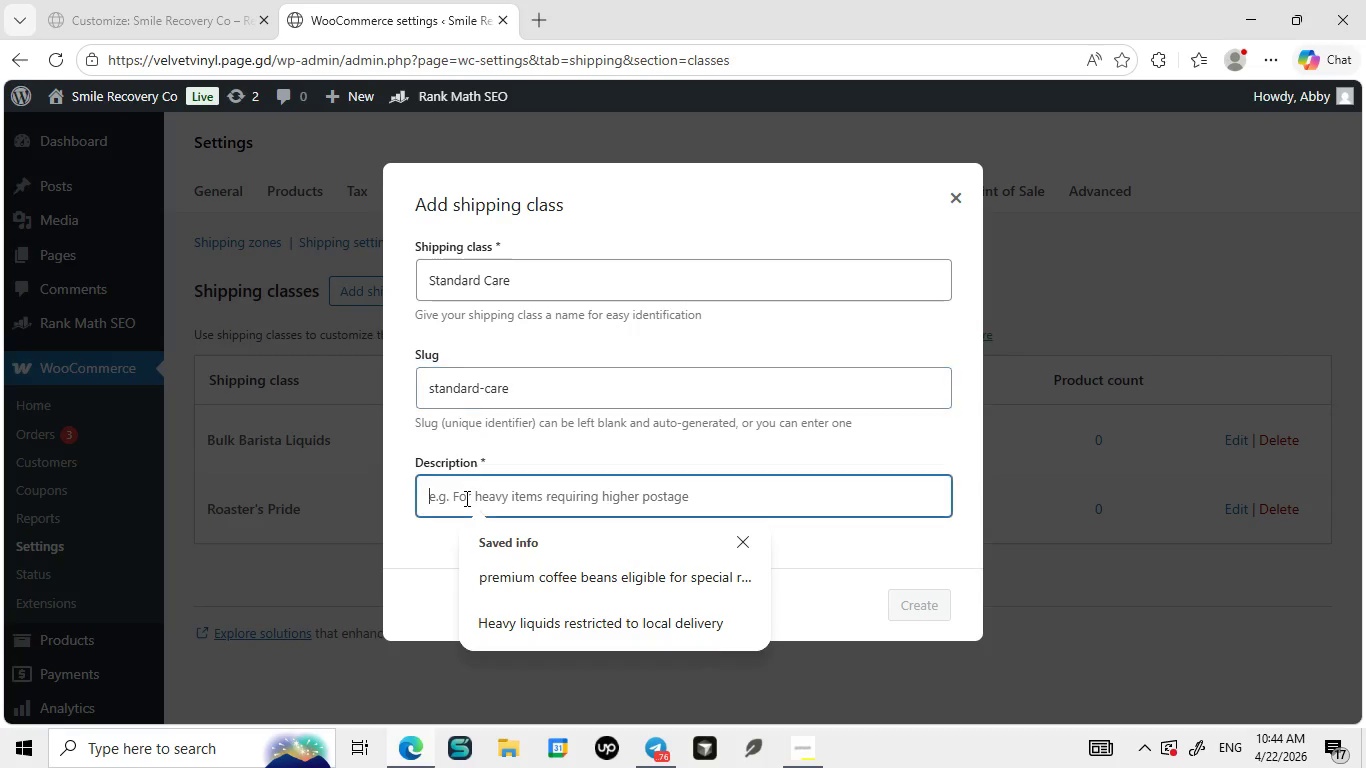 
left_click([465, 498])
 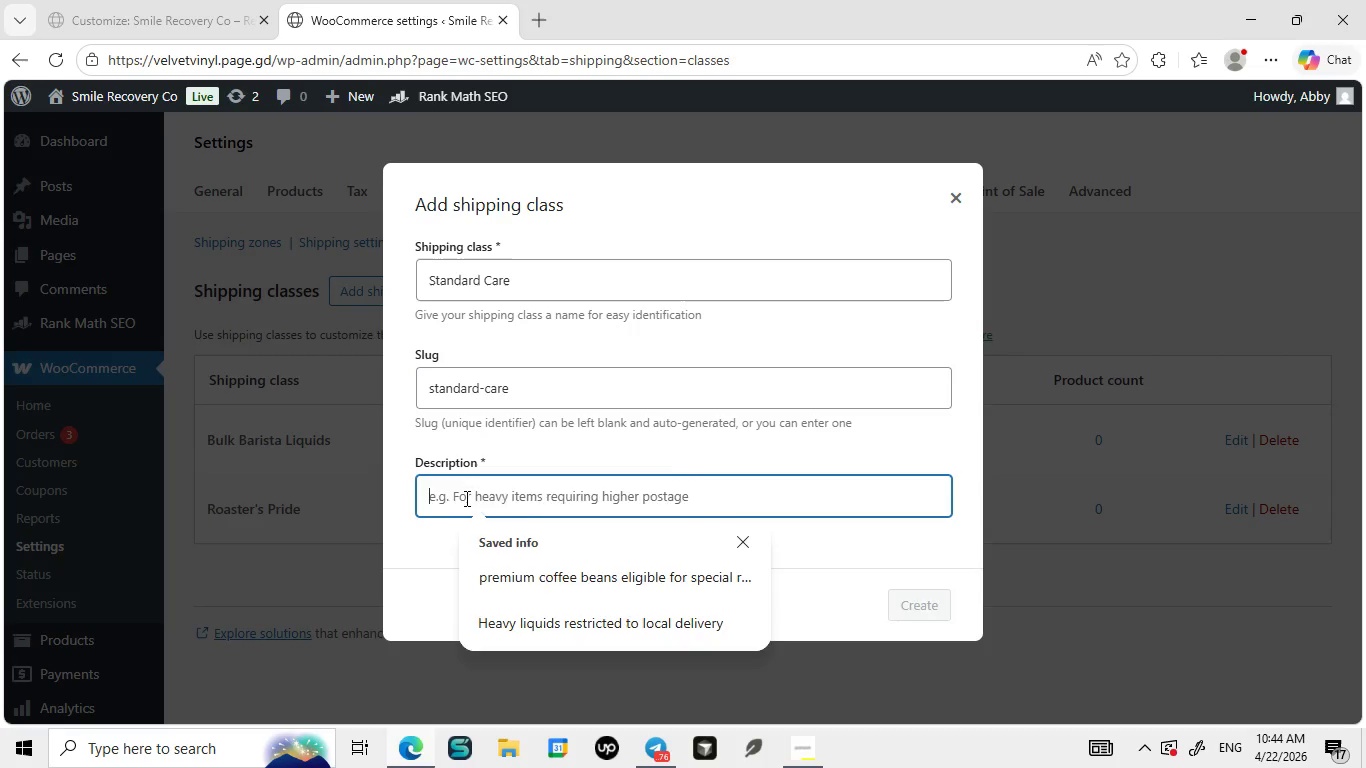 
type(Regular delivery standard orl)
key(Backspace)
type(al care producr)
key(Backspace)
type(ts)
 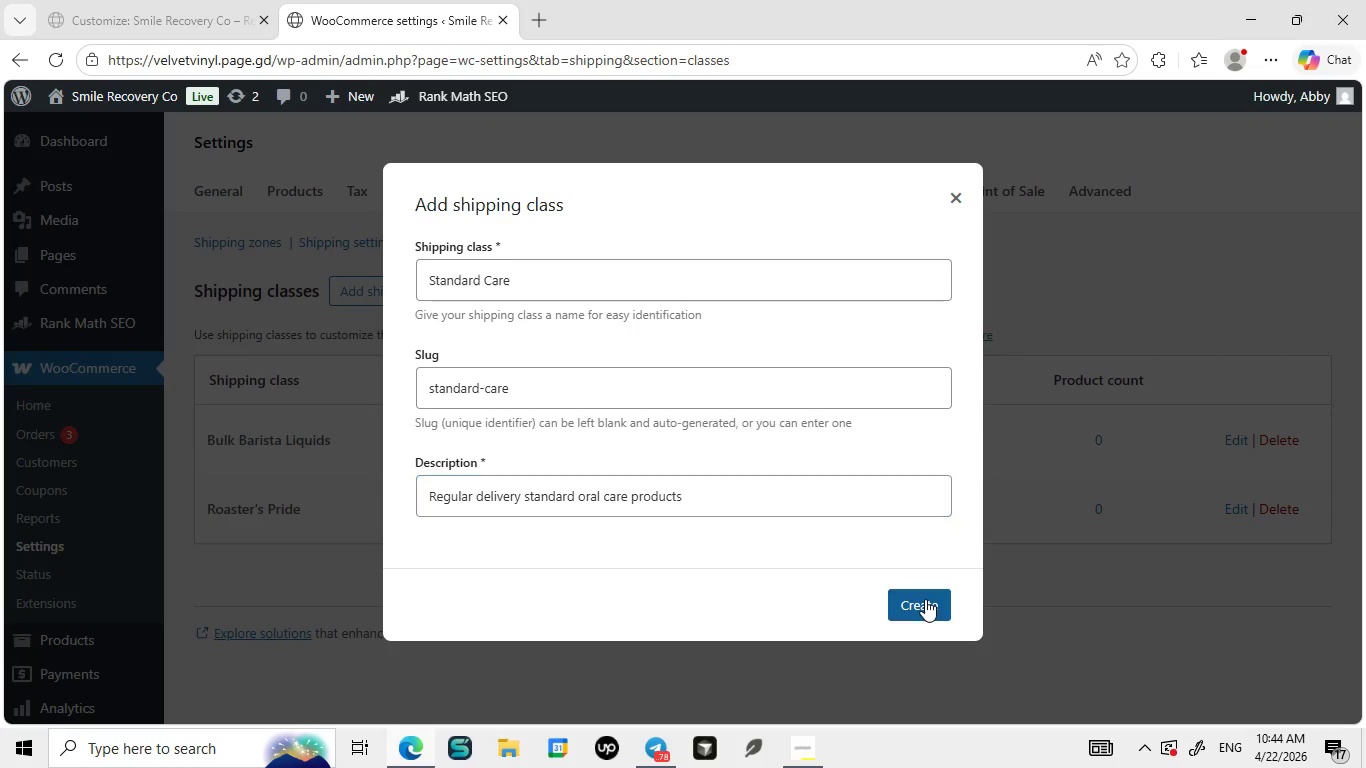 
left_click([925, 599])
 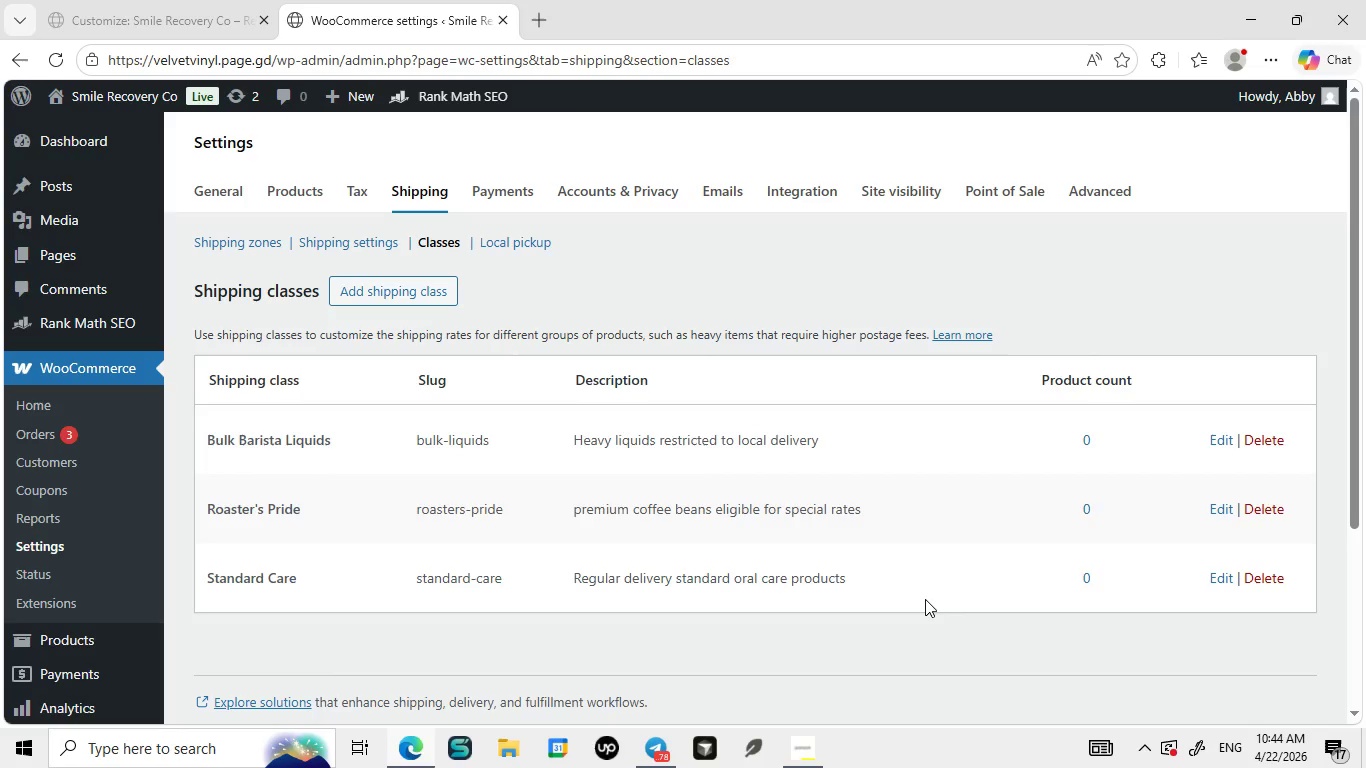 
wait(8.73)
 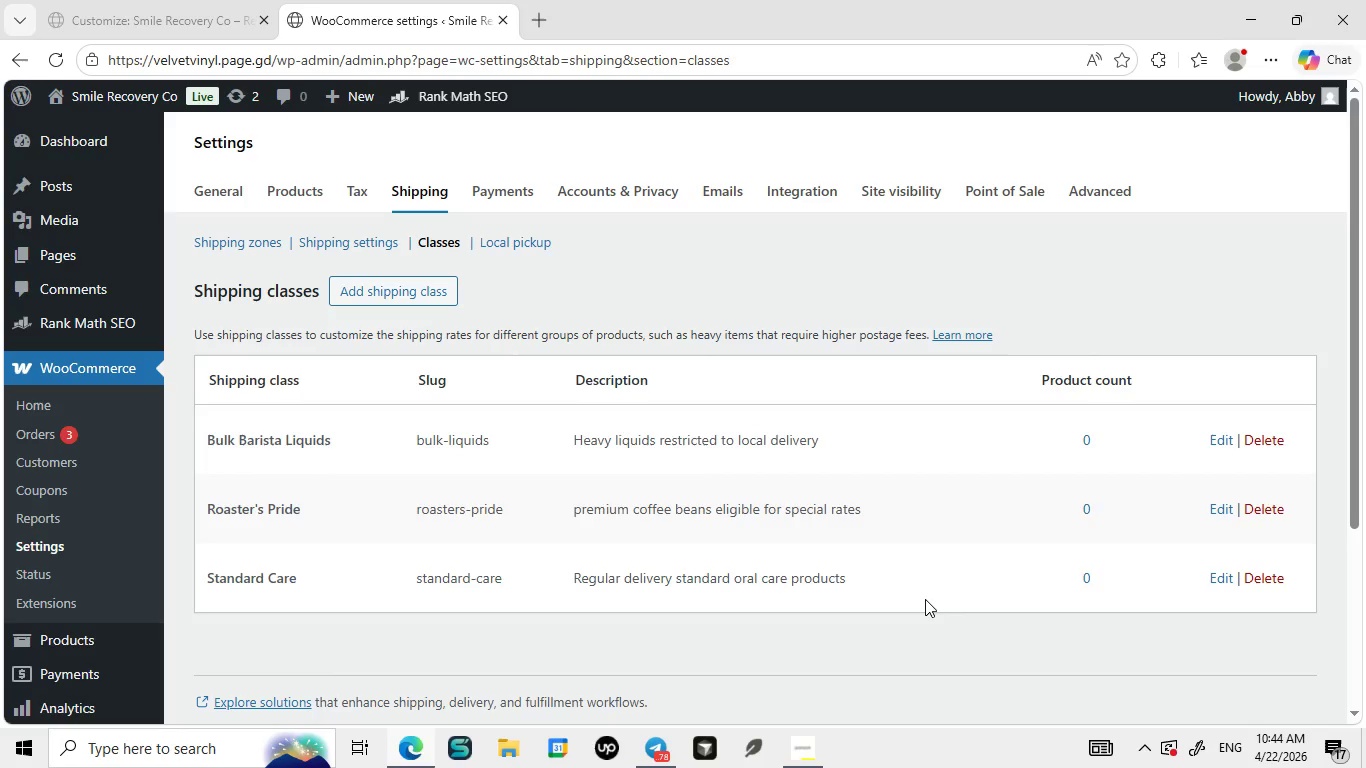 
left_click([1273, 439])
 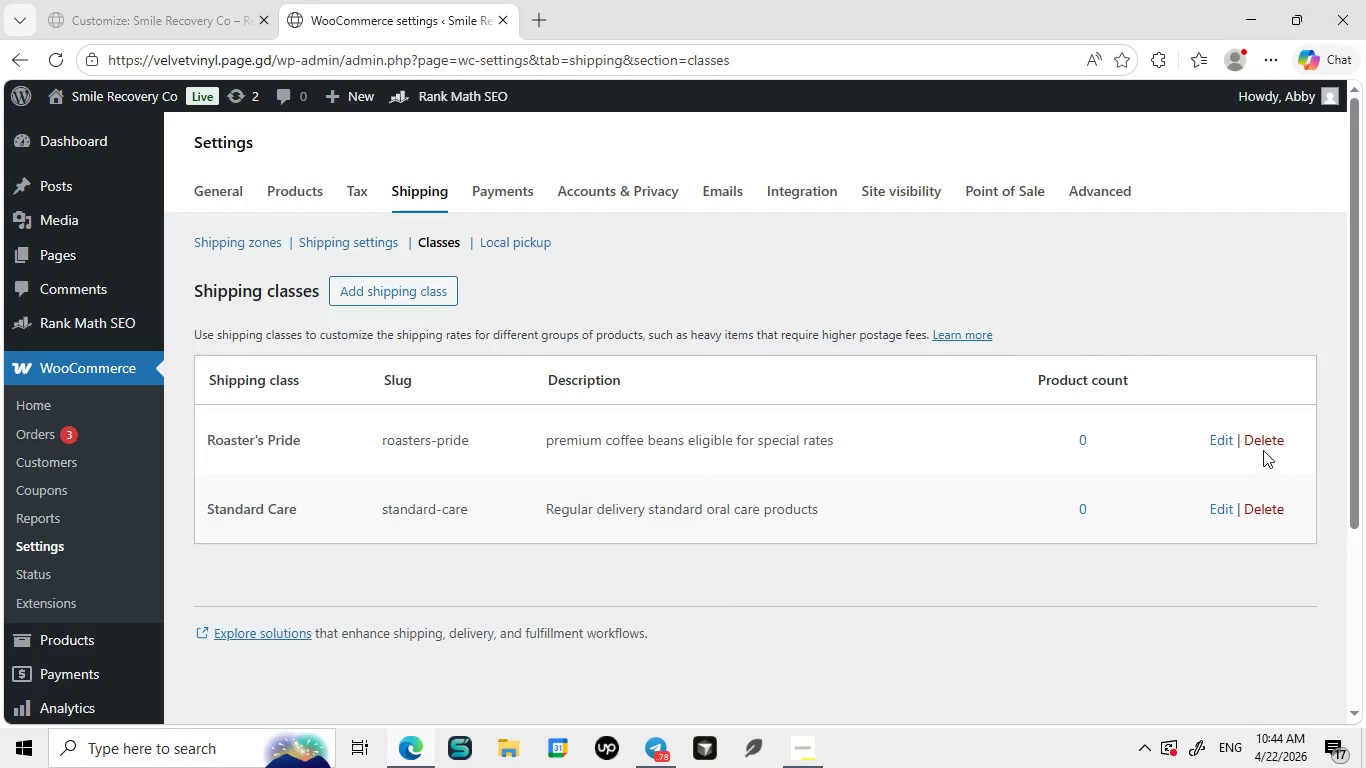 
left_click([1266, 438])
 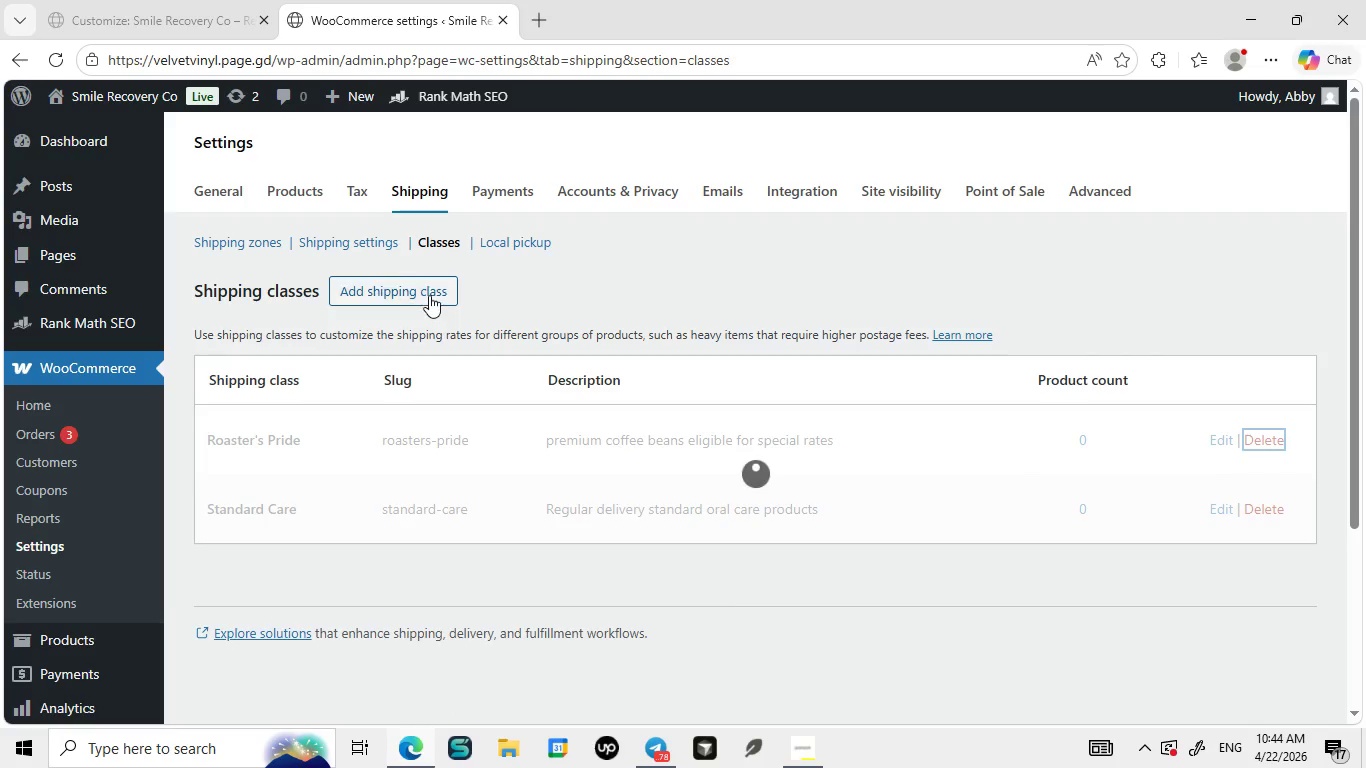 
left_click([429, 290])
 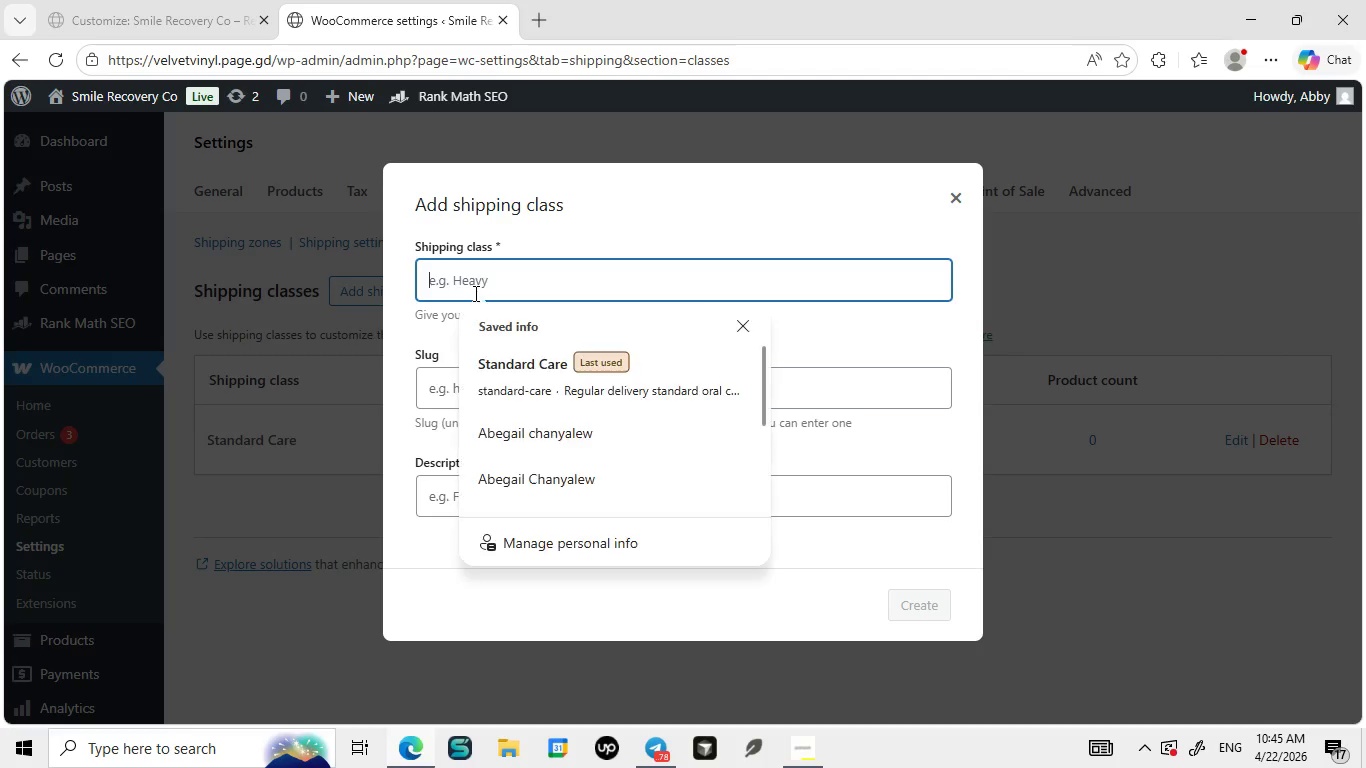 
left_click([474, 293])
 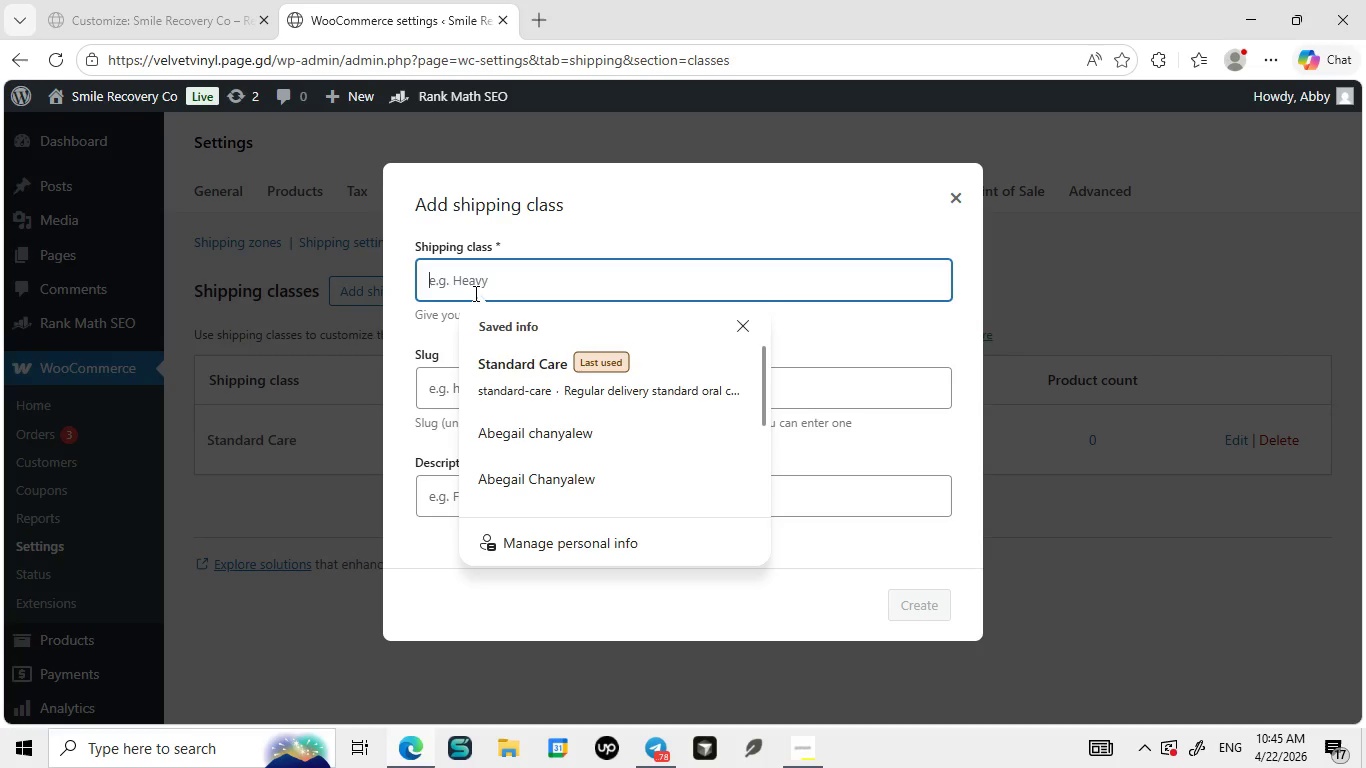 
type(Temperature-Controlled)
 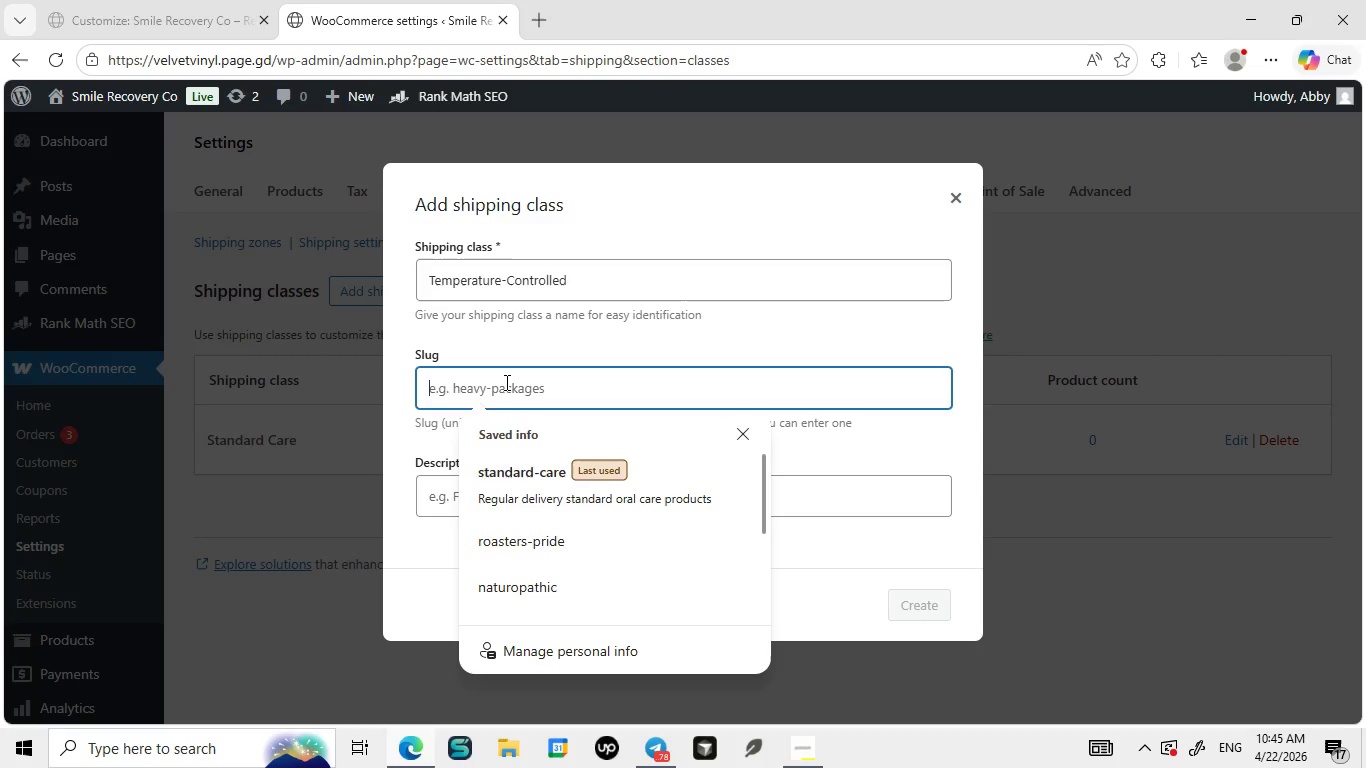 
left_click([505, 382])
 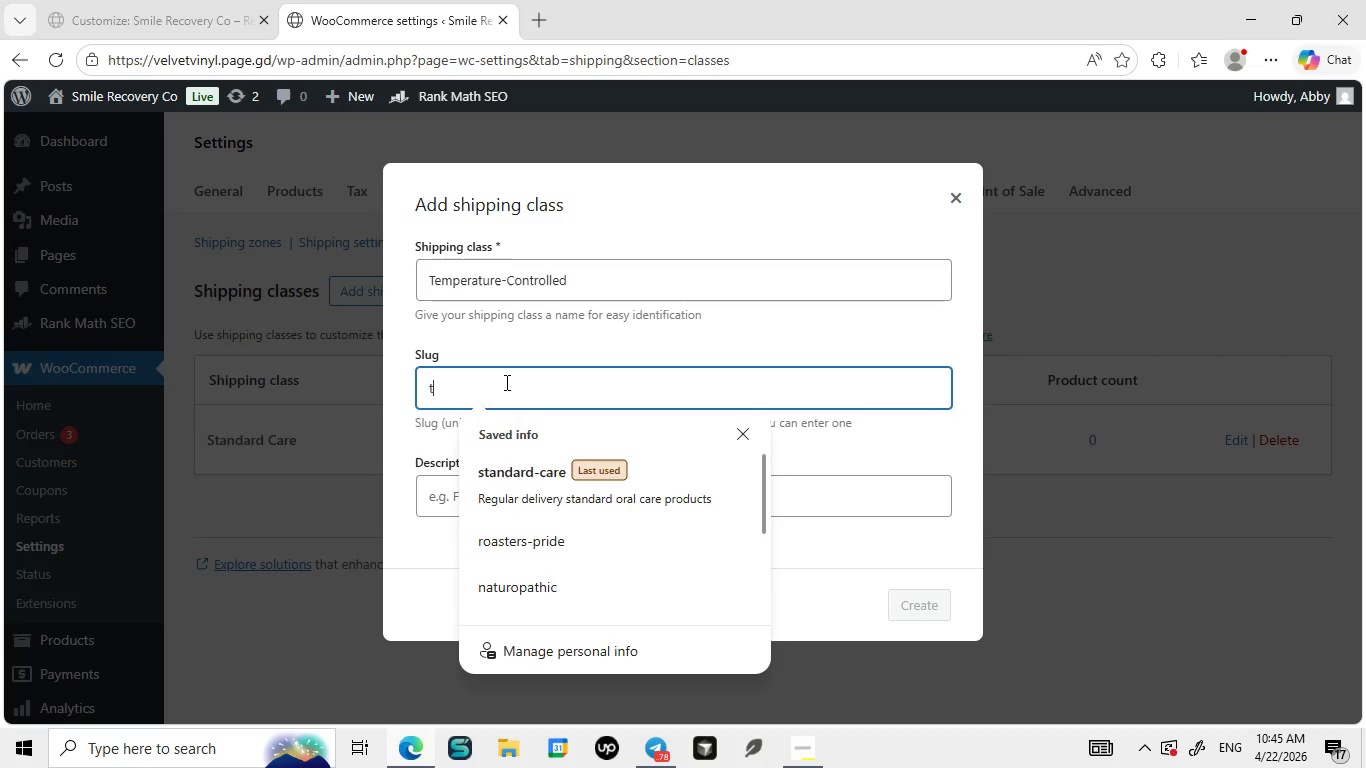 
type(temp-controlled)
 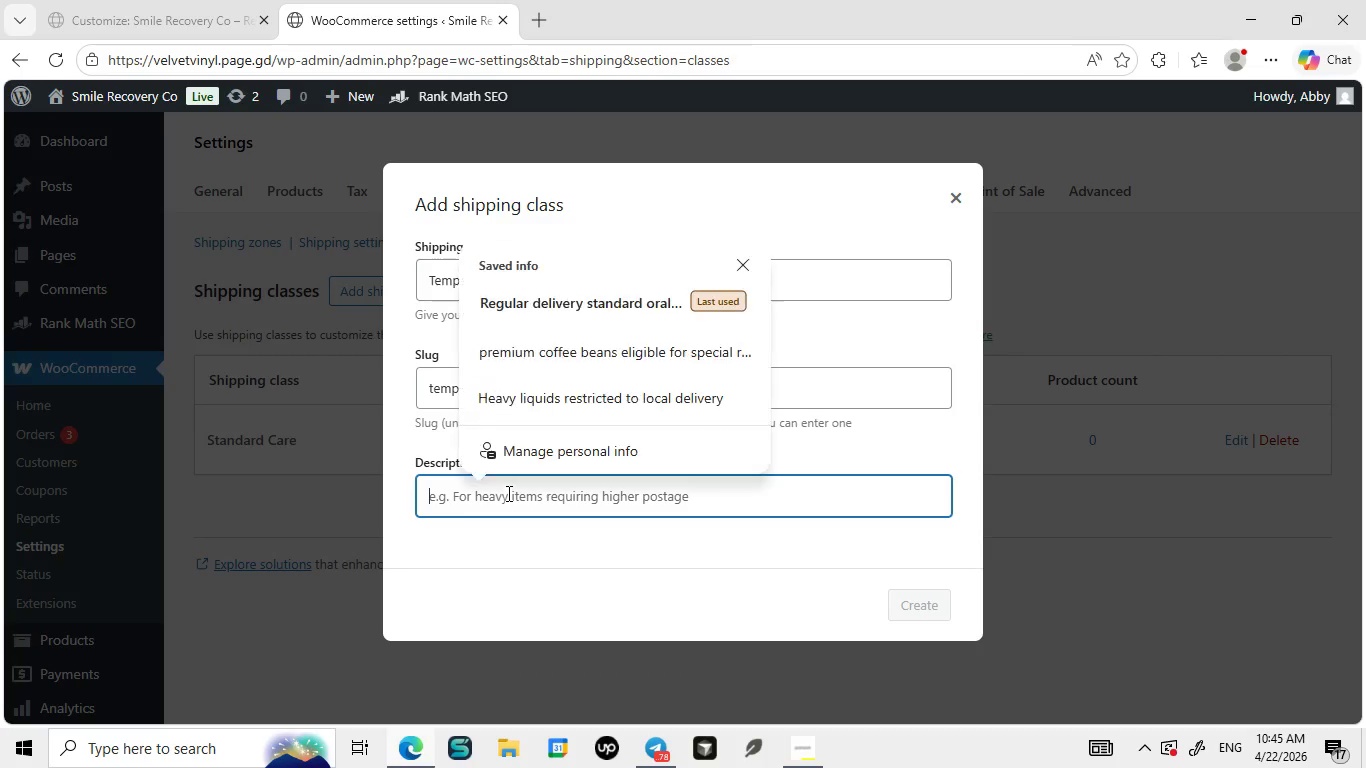 
left_click([507, 493])
 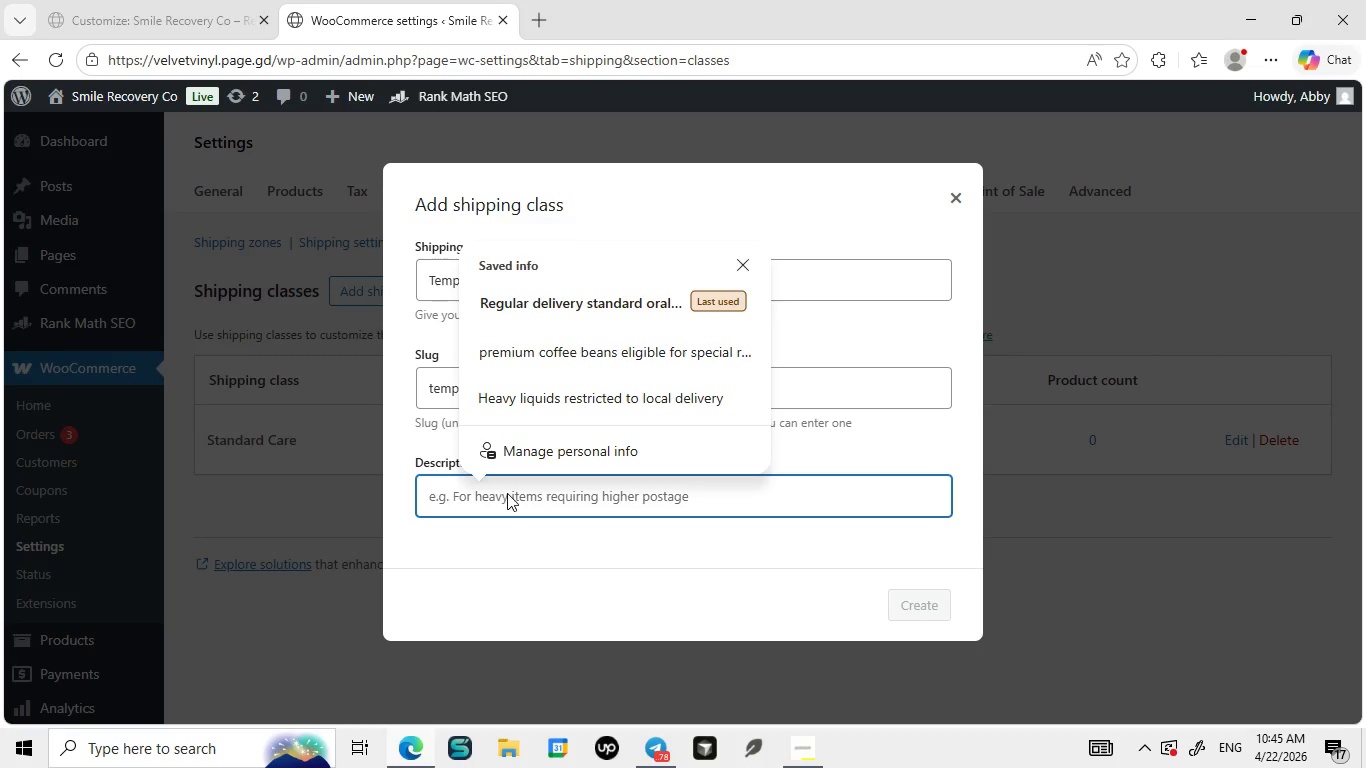 
type(Special packaging required to maintain product quality)
 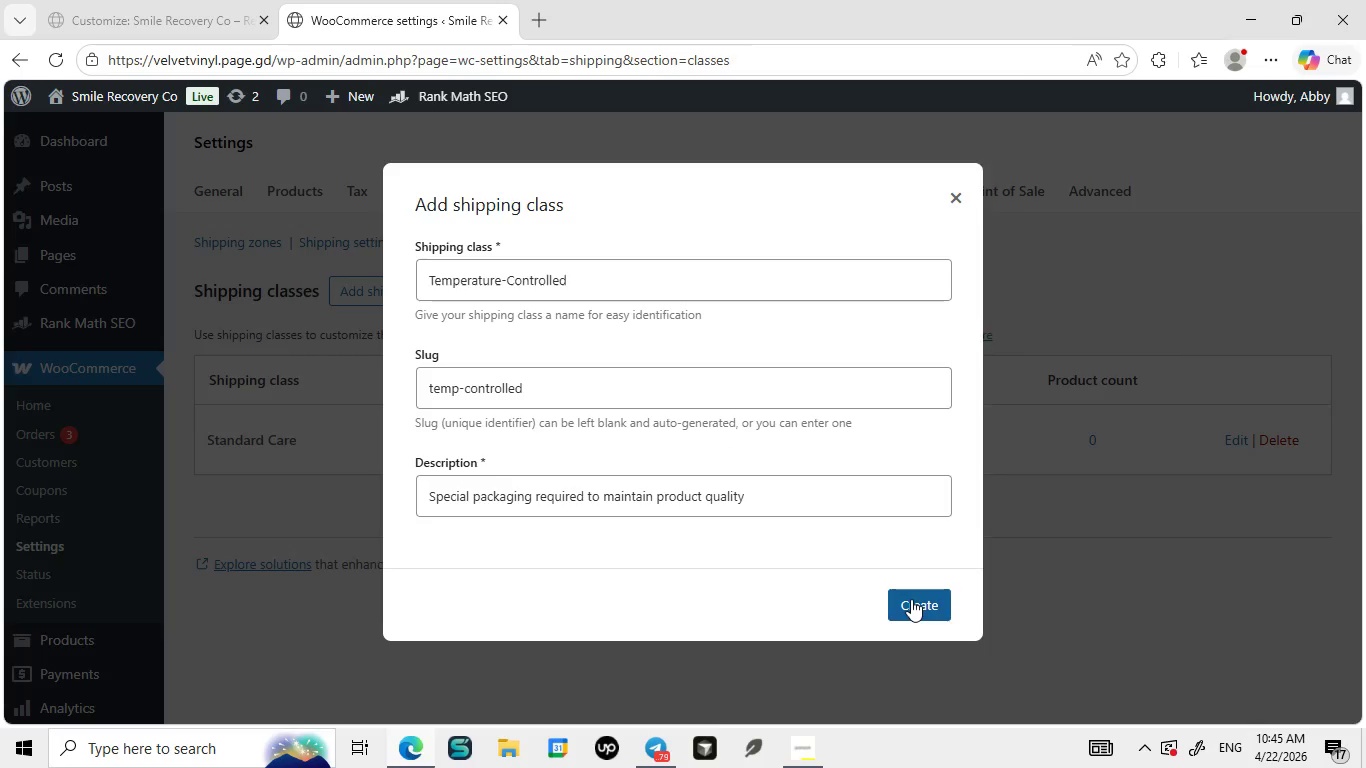 
left_click([911, 599])
 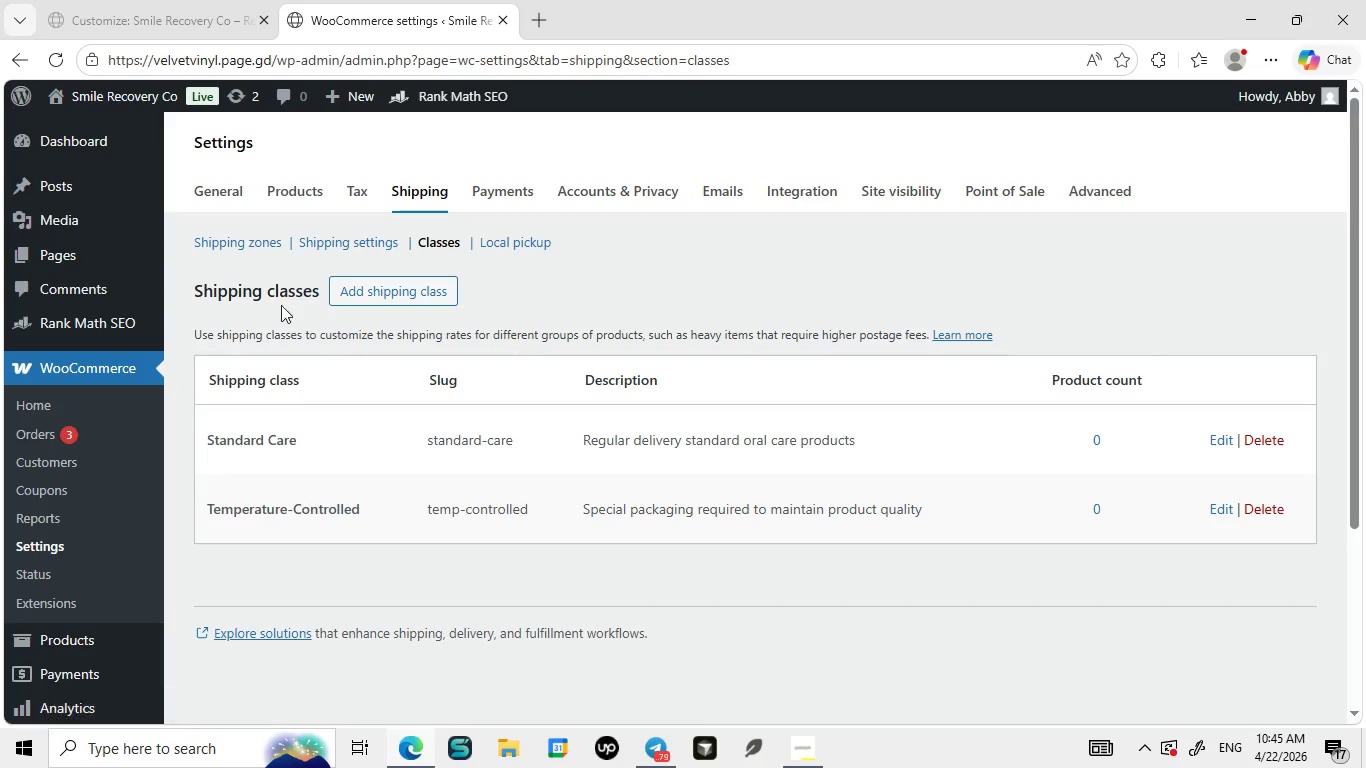 
wait(7.88)
 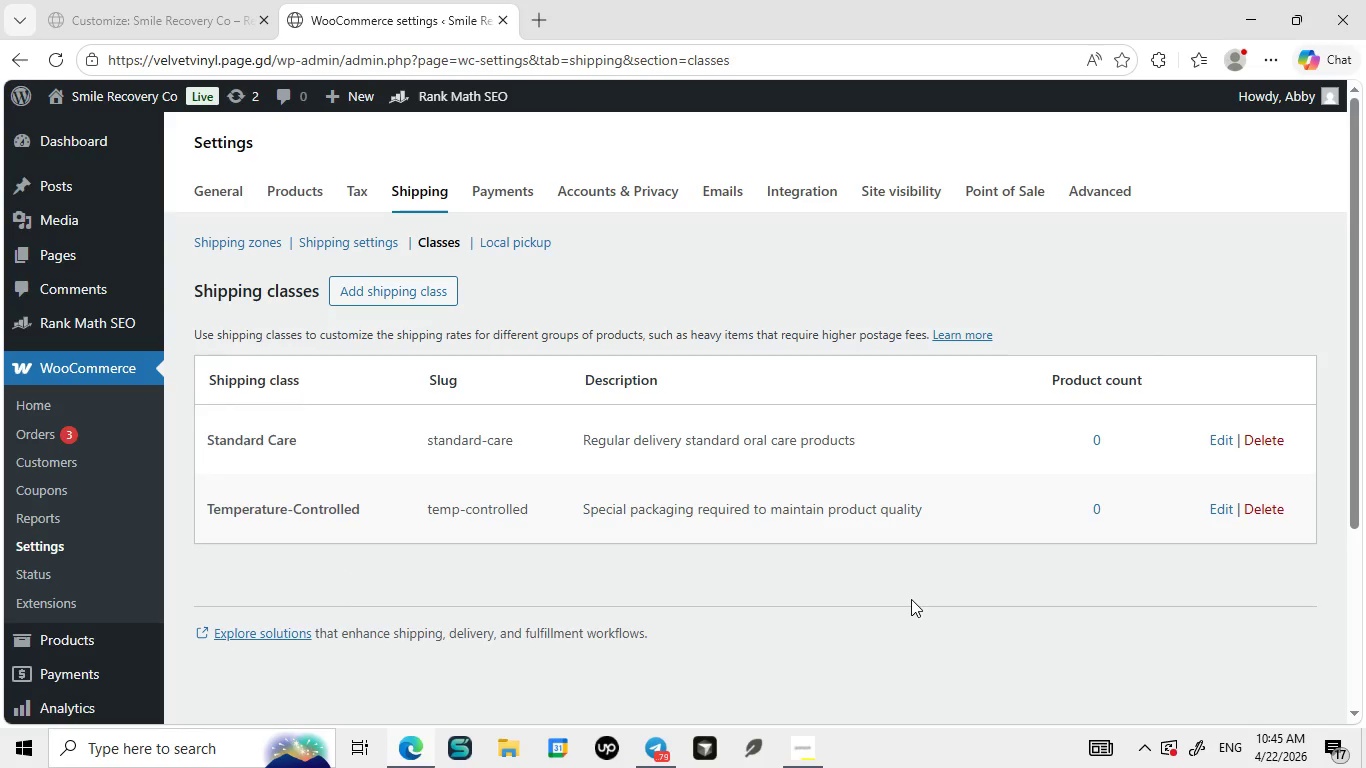 
left_click([260, 239])
 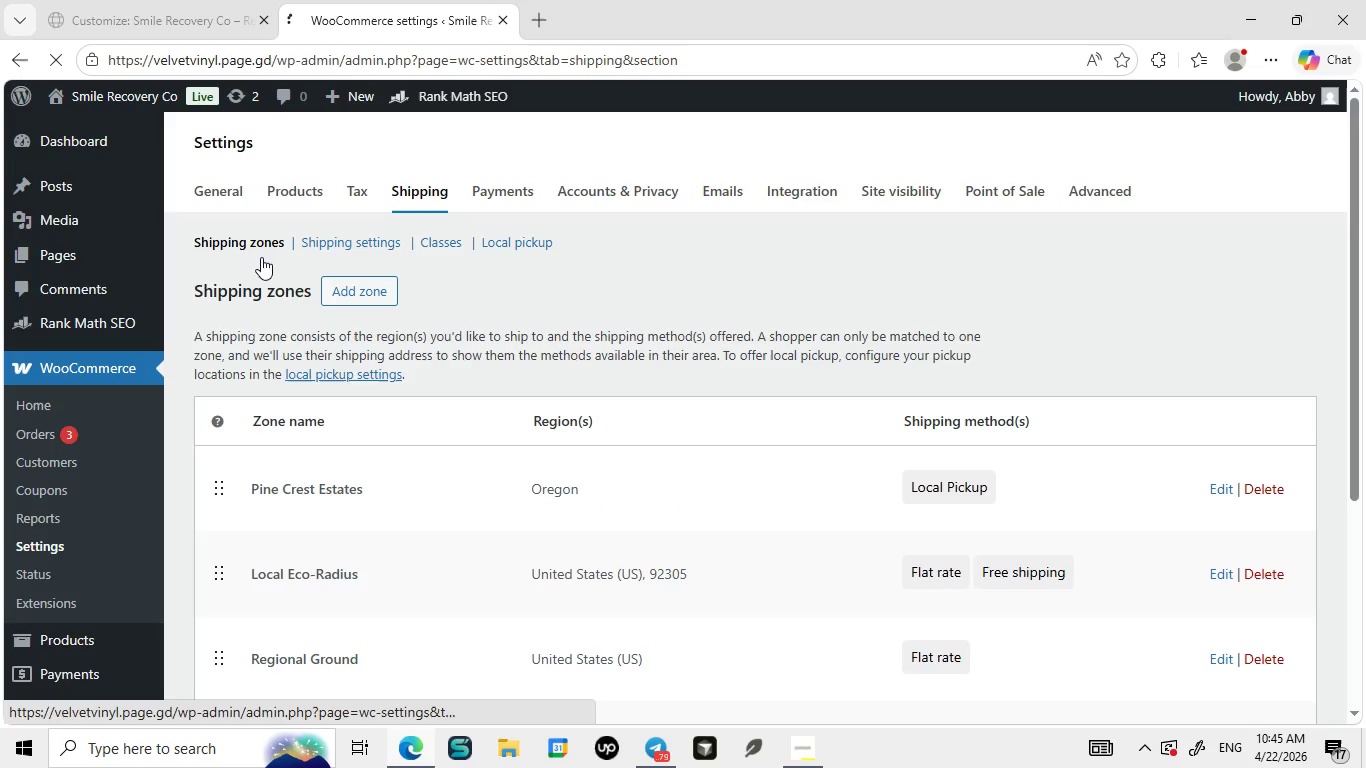 
wait(6.0)
 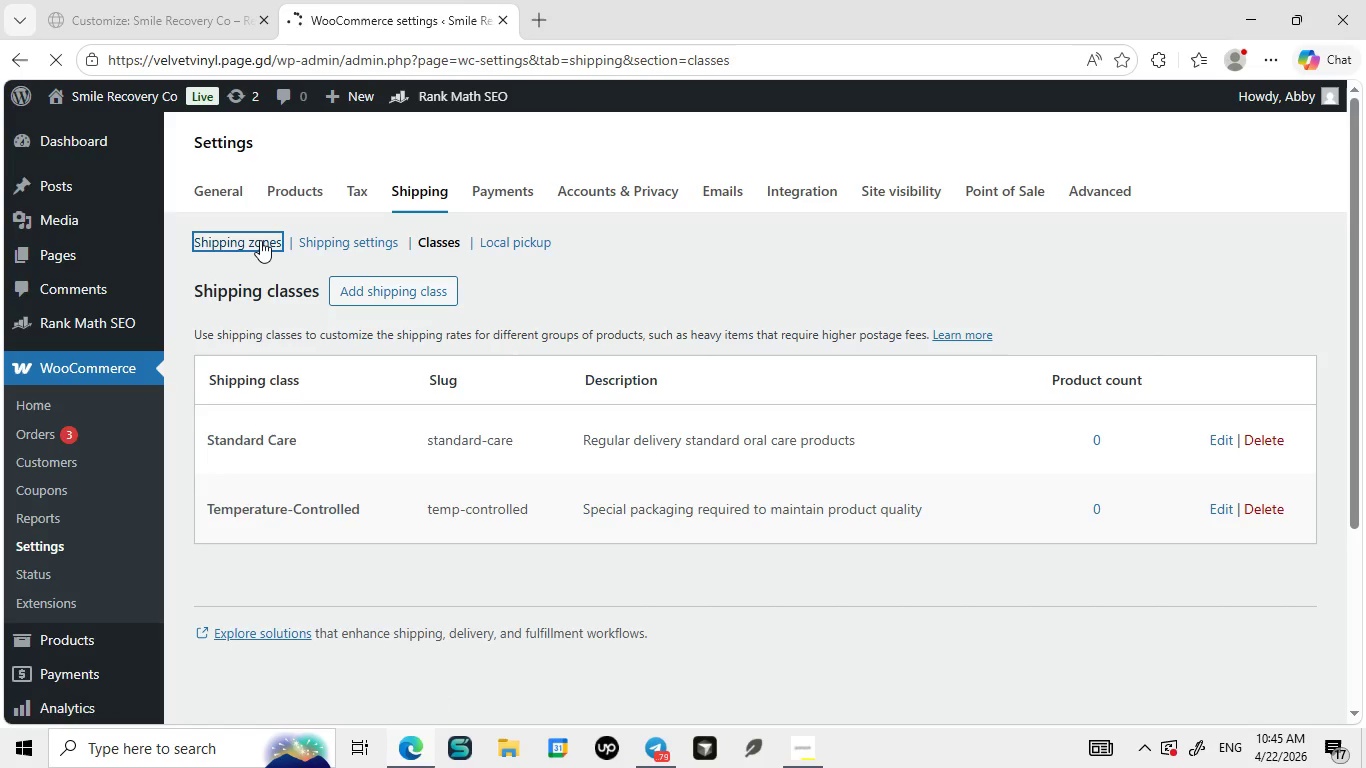 
scroll: coordinate [324, 512], scroll_direction: none, amount: 0.0
 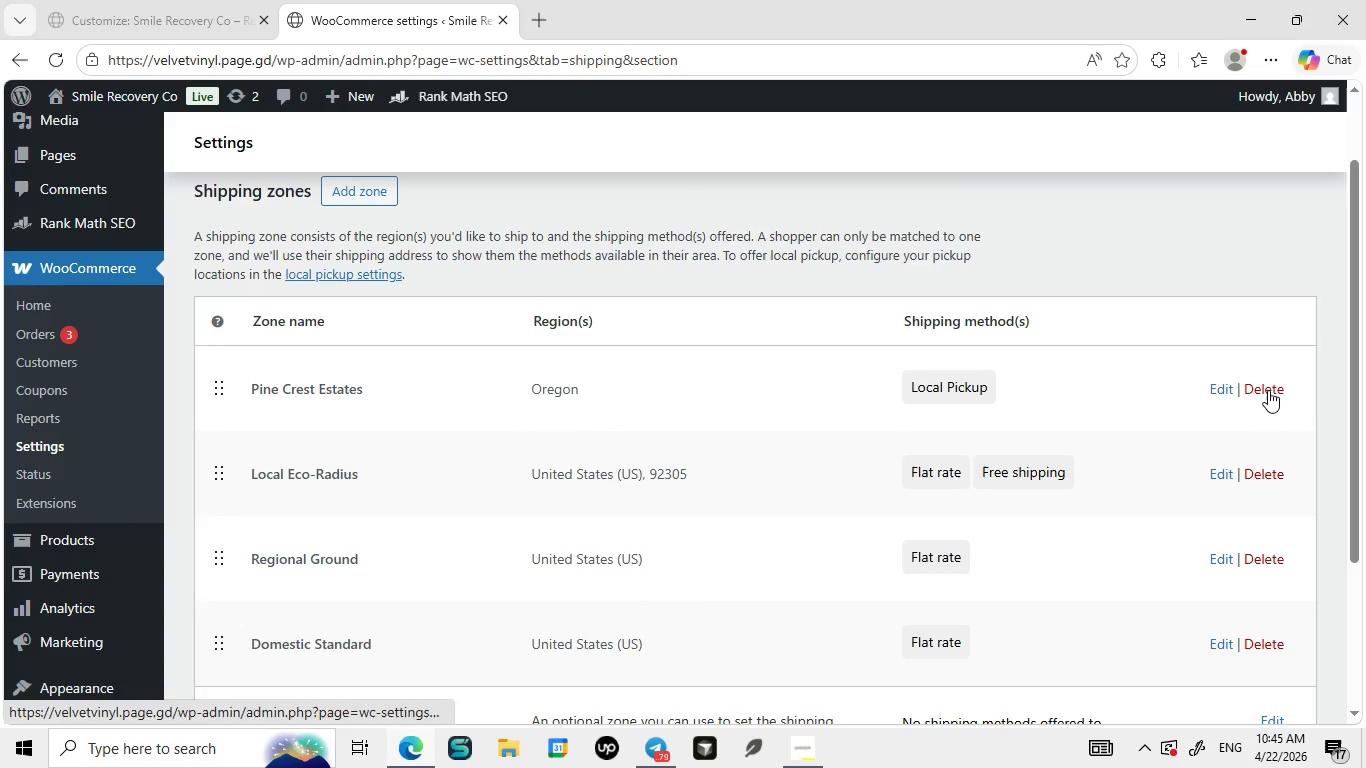 
left_click([1268, 390])
 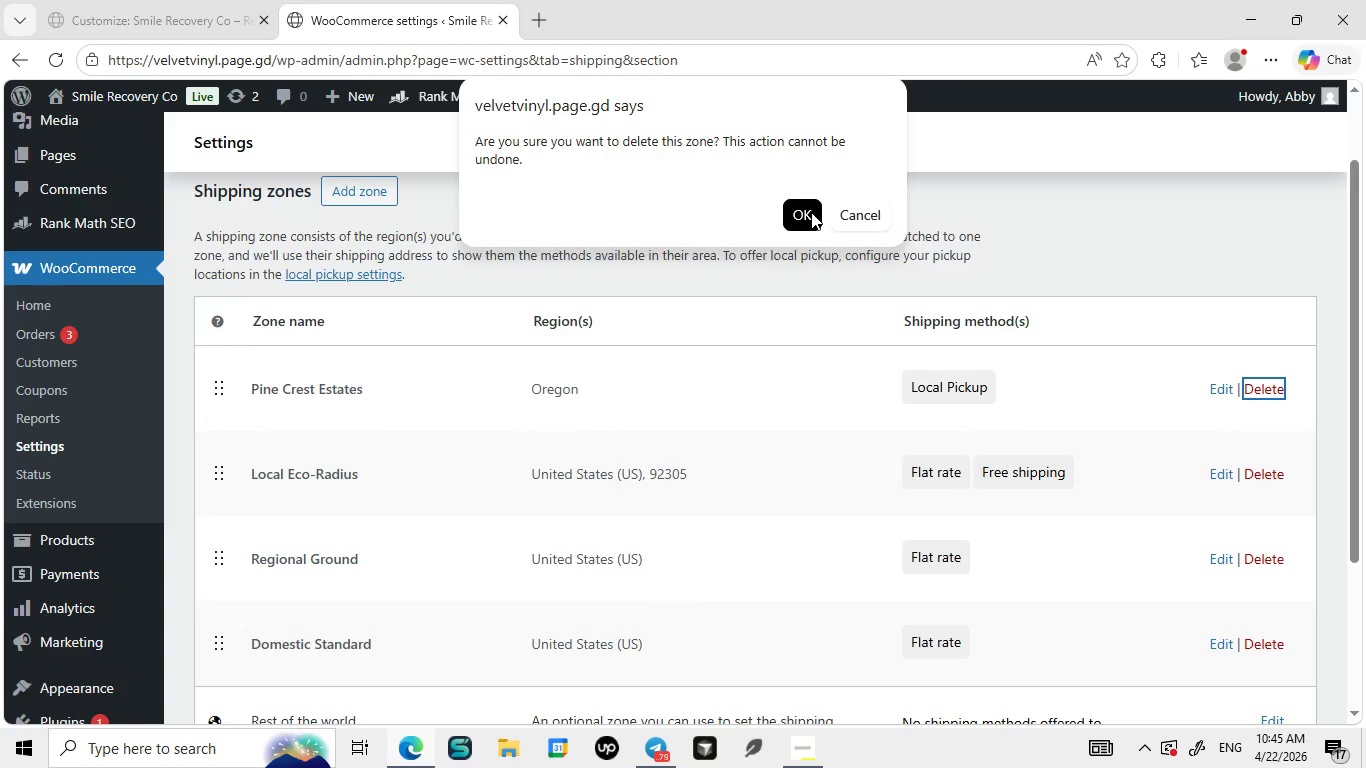 
left_click([811, 212])
 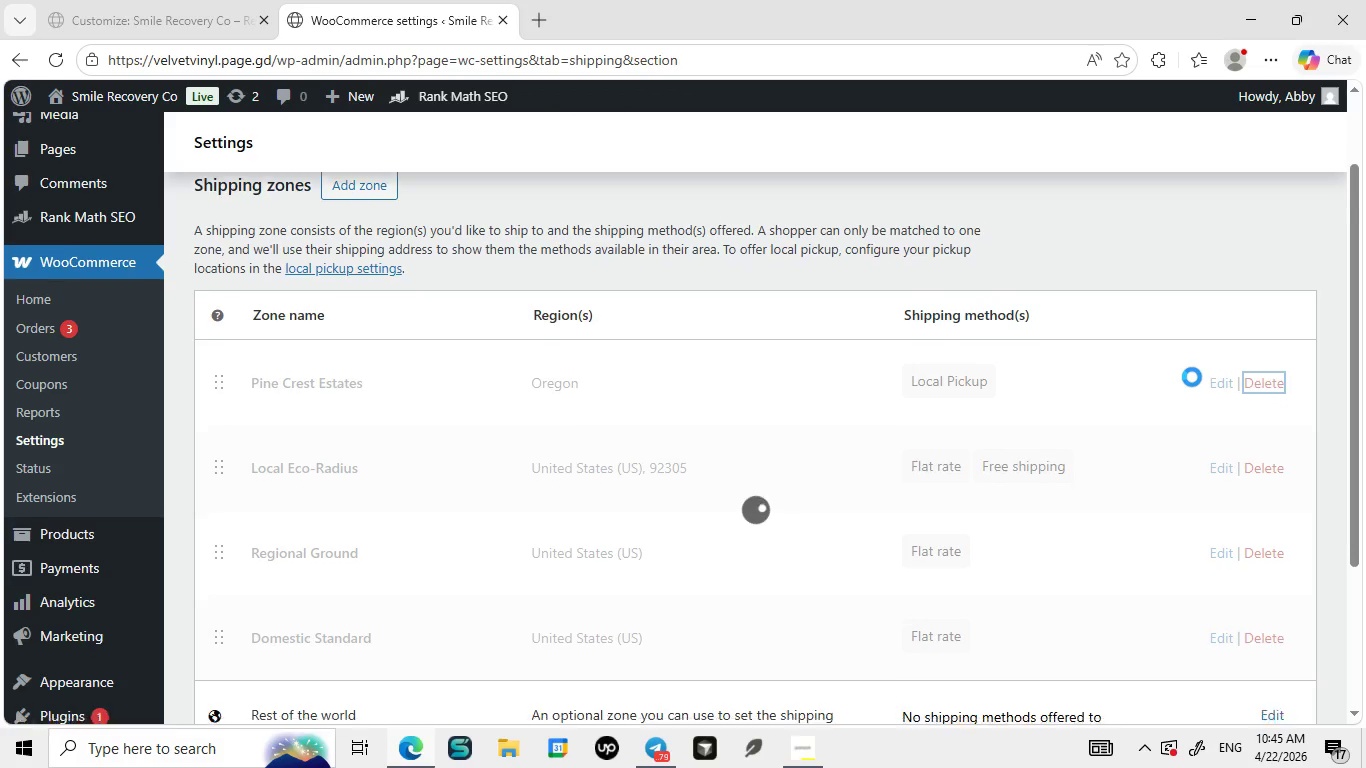 
scroll: coordinate [1192, 377], scroll_direction: down, amount: 1.0
 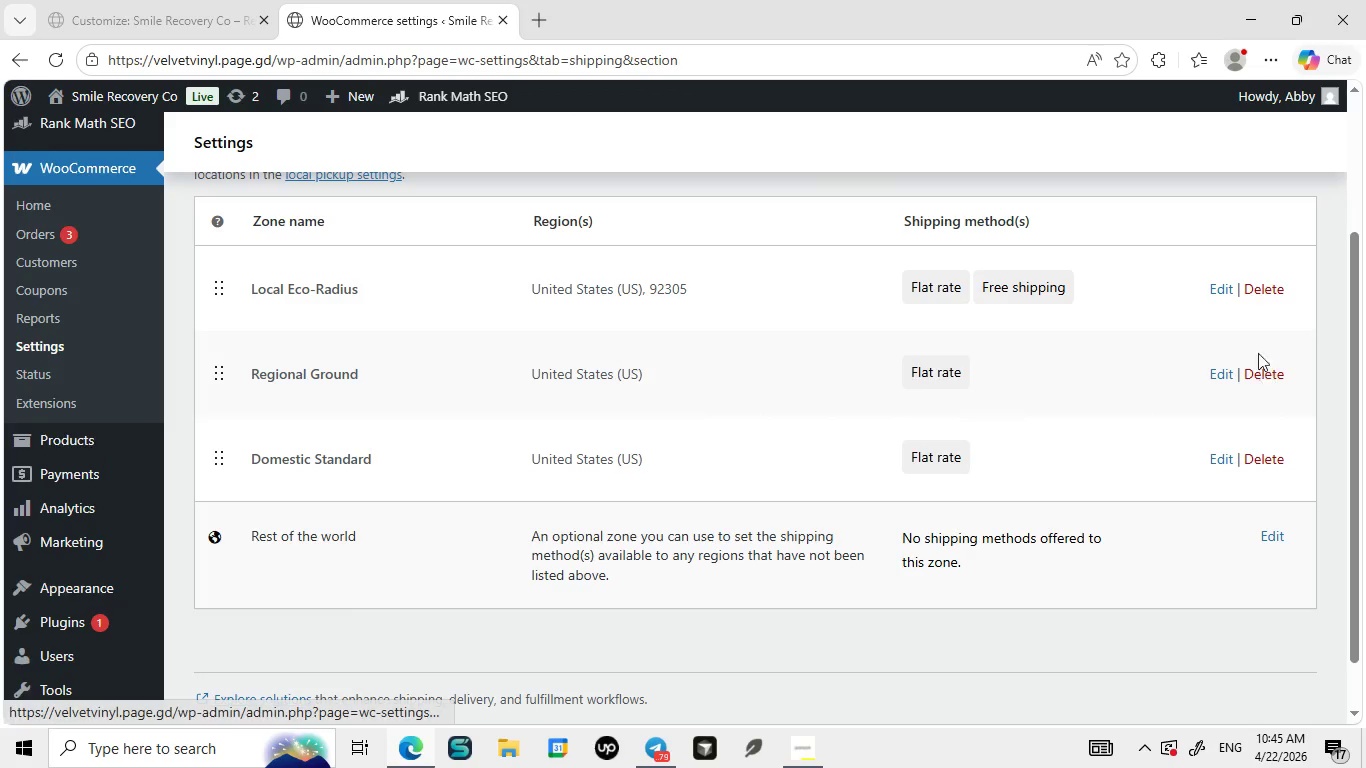 
left_click([1255, 290])
 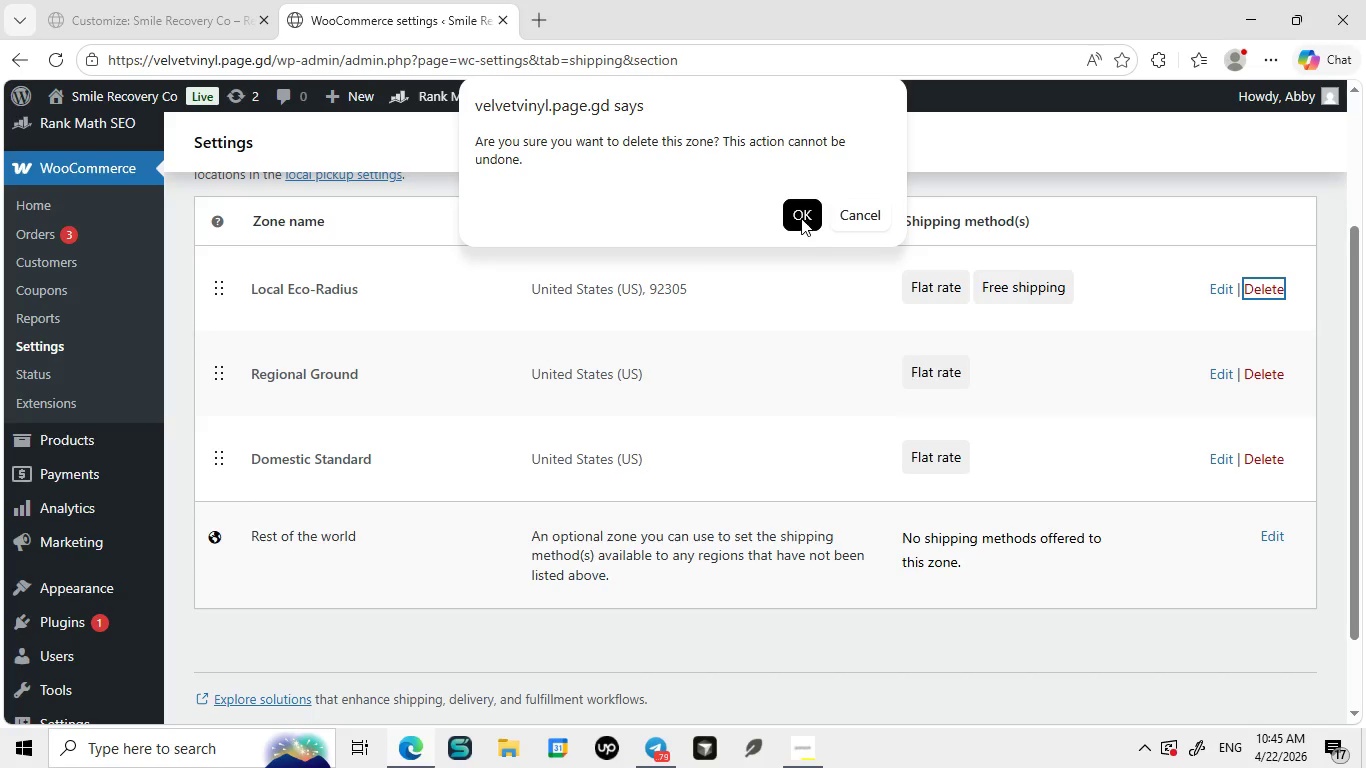 
left_click([801, 217])
 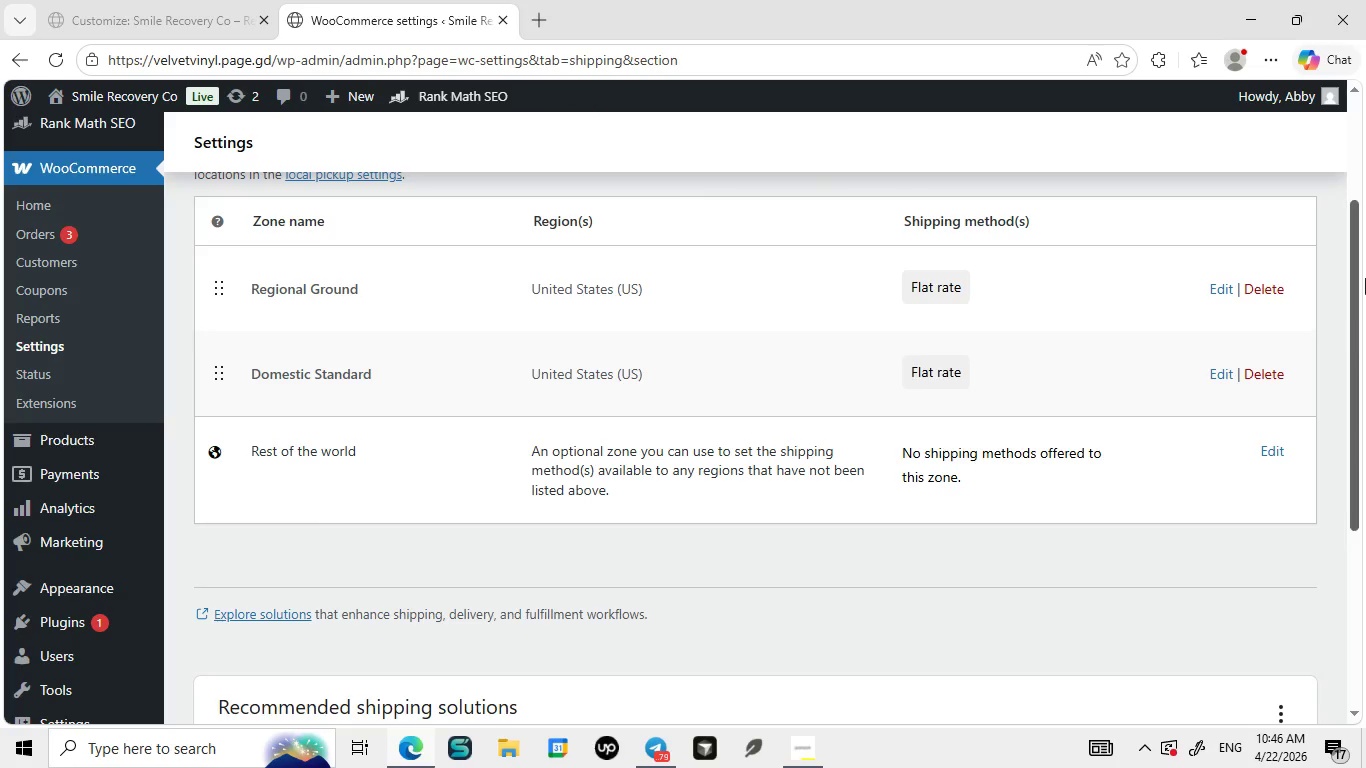 
wait(7.3)
 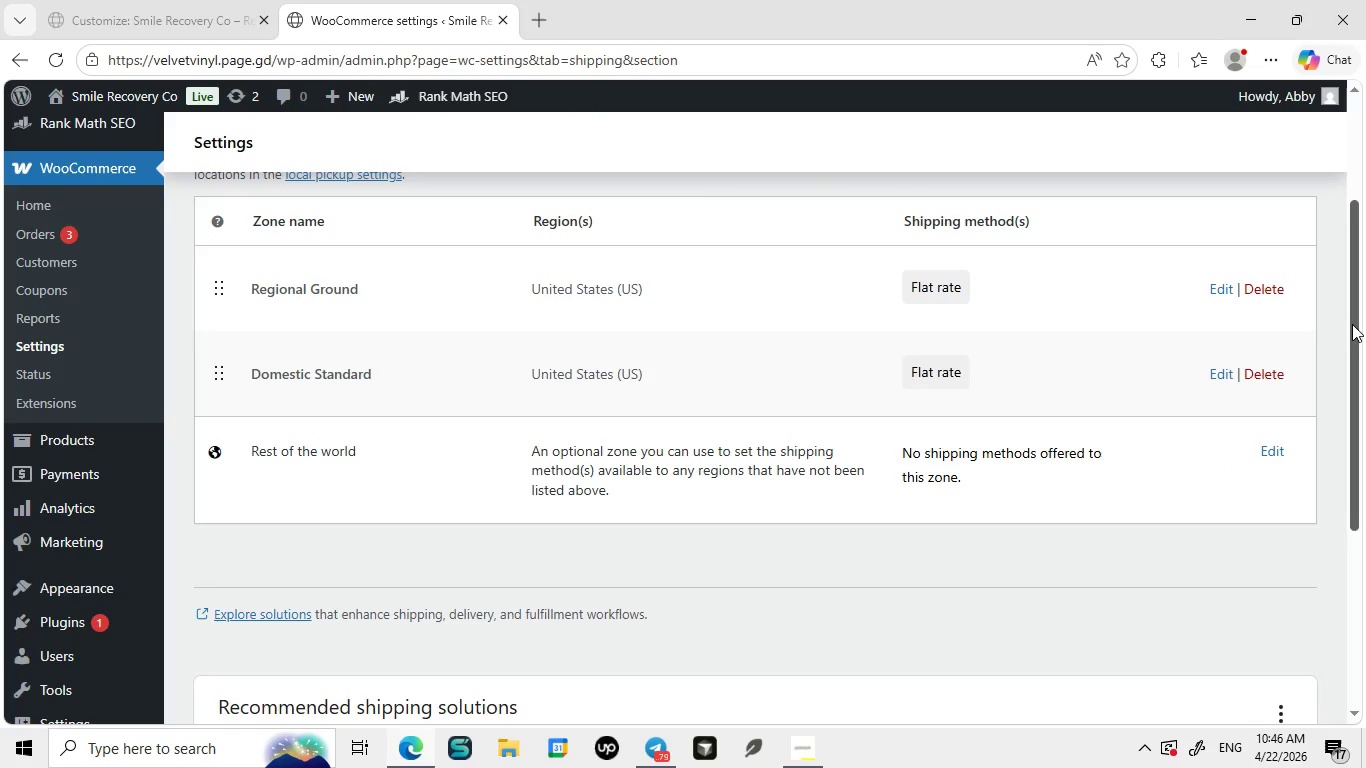 
left_click([1255, 294])
 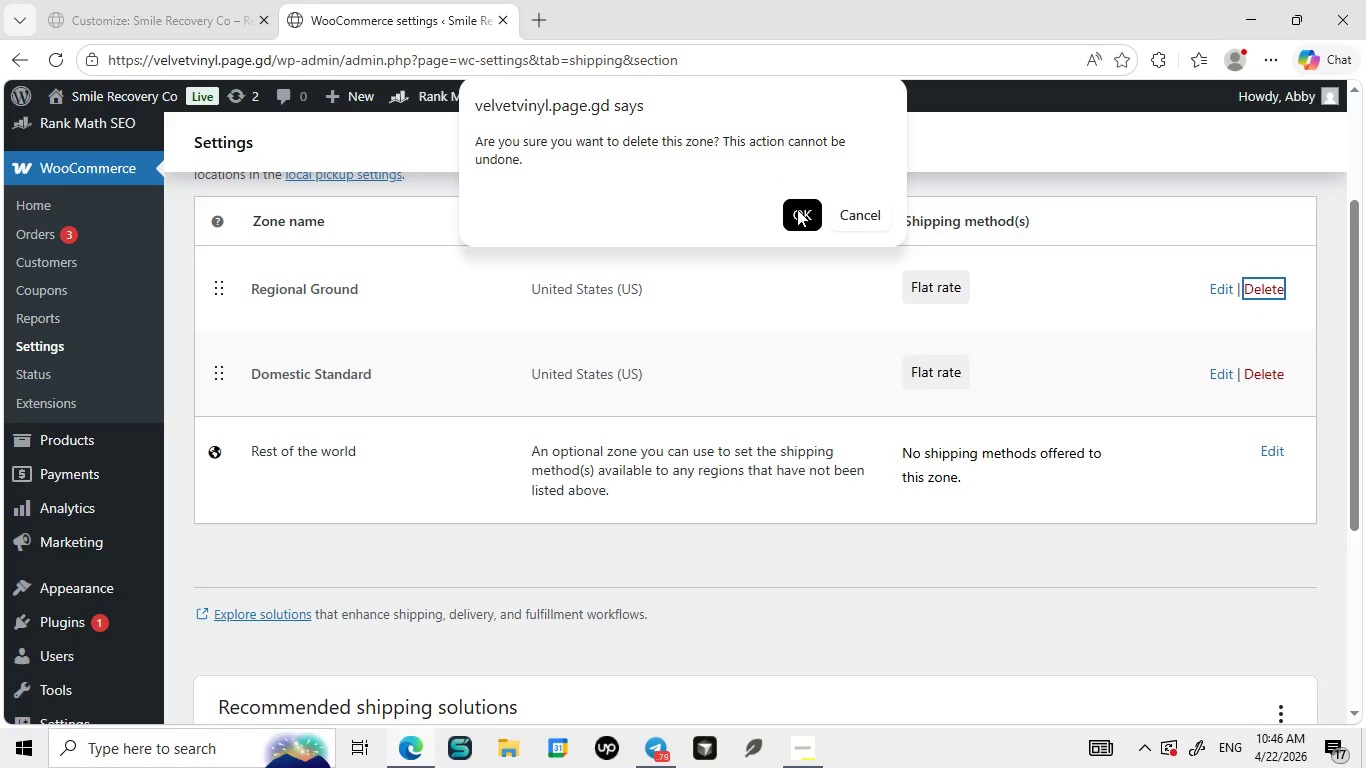 
left_click([797, 209])
 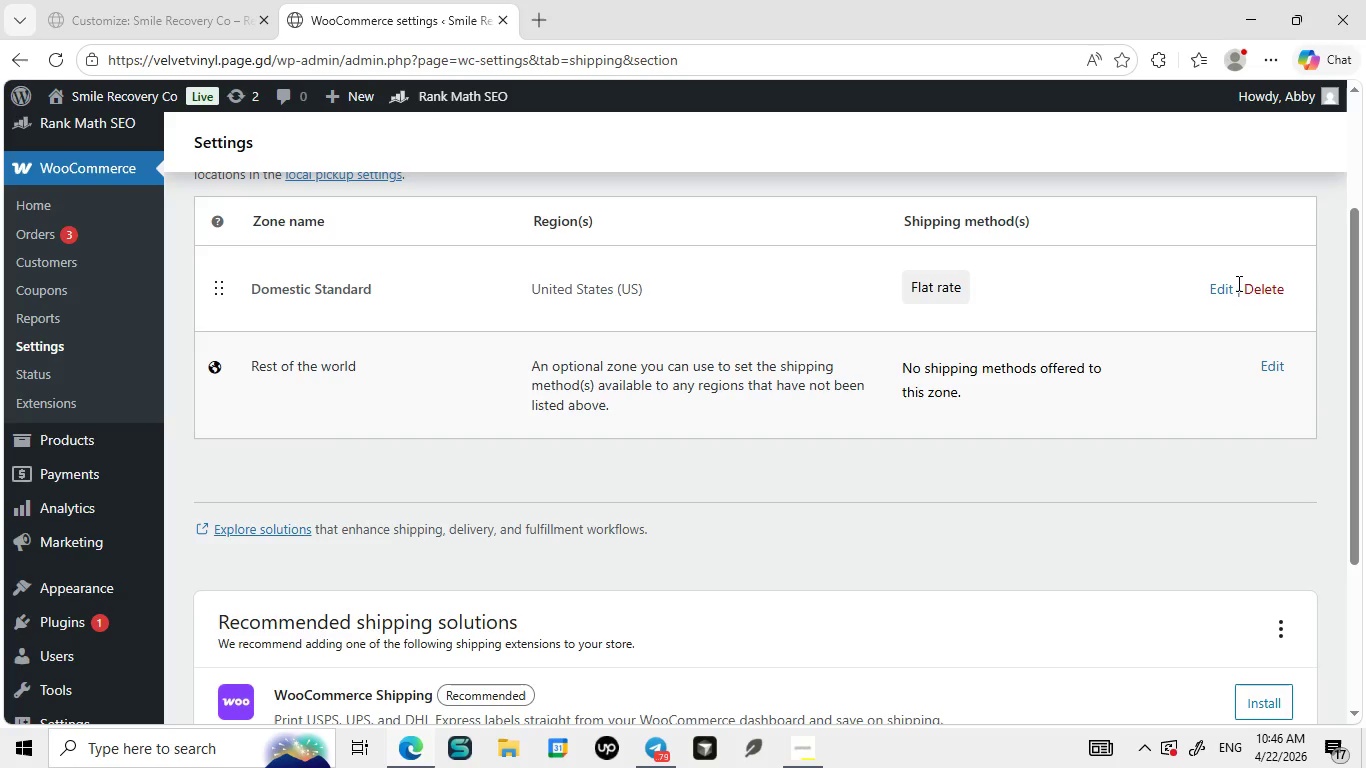 
left_click([1267, 285])
 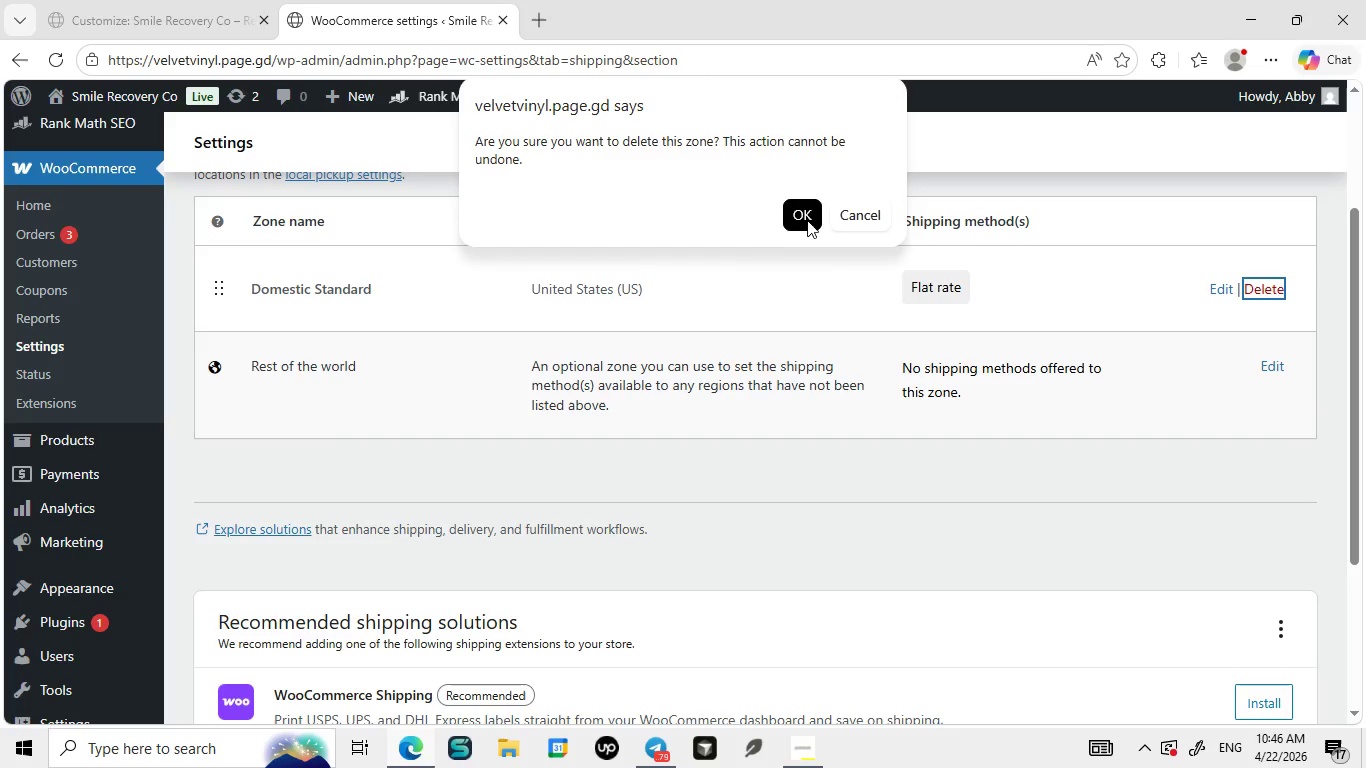 
left_click([807, 219])
 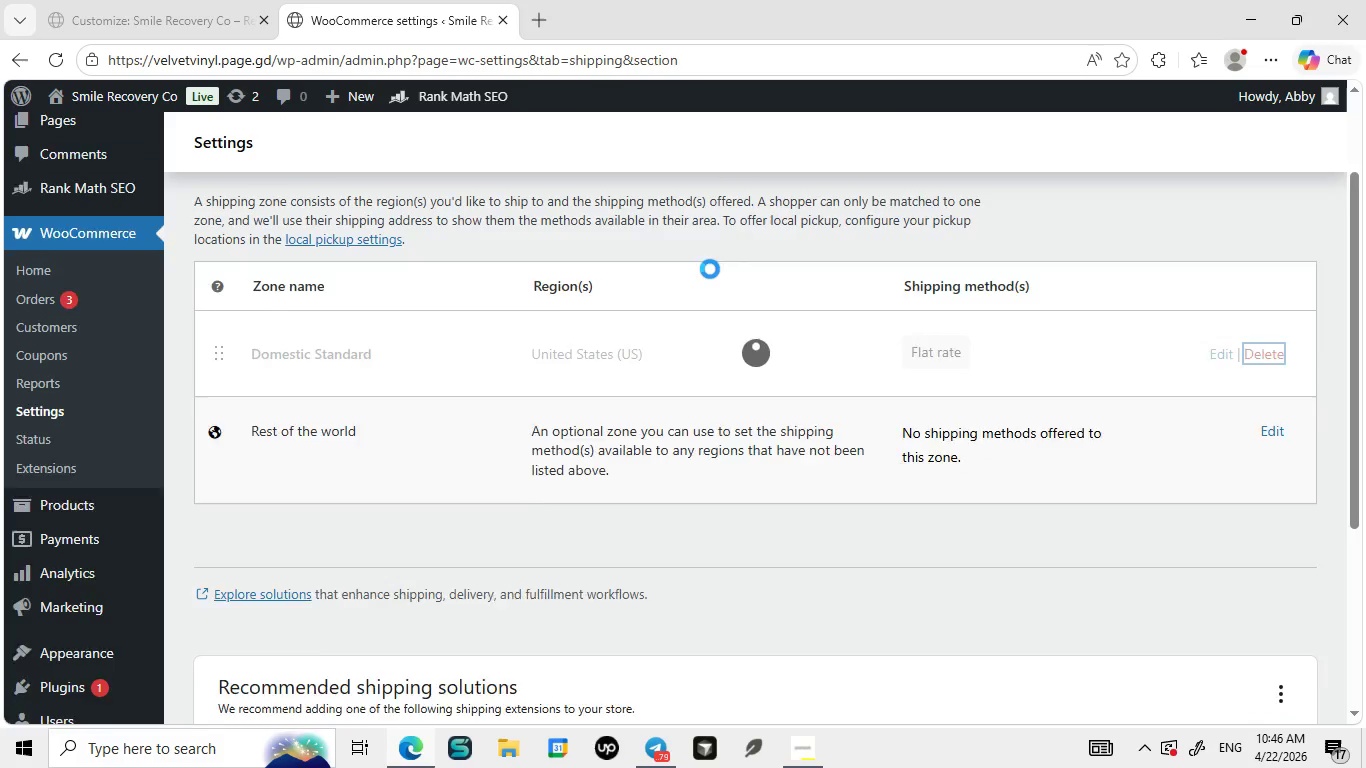 
scroll: coordinate [710, 269], scroll_direction: none, amount: 0.0
 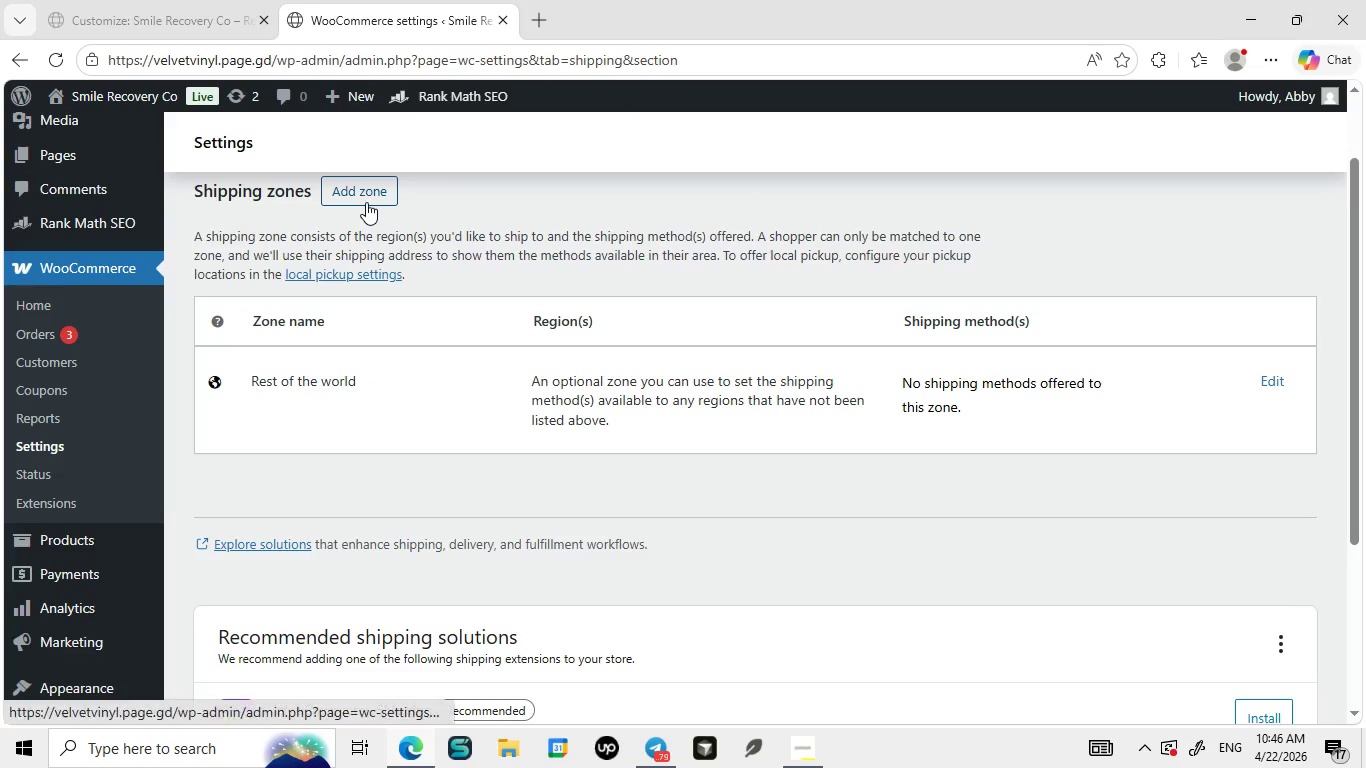 
left_click([366, 202])
 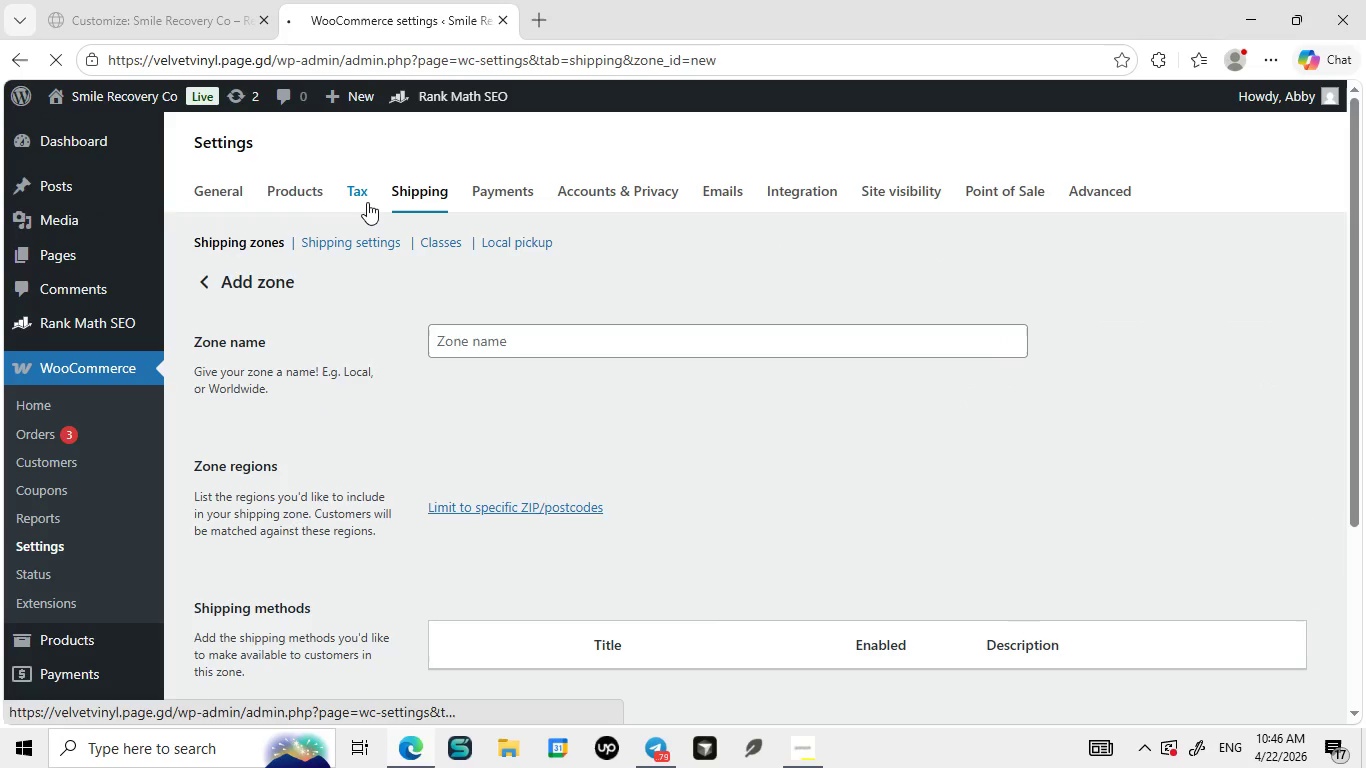 
wait(5.58)
 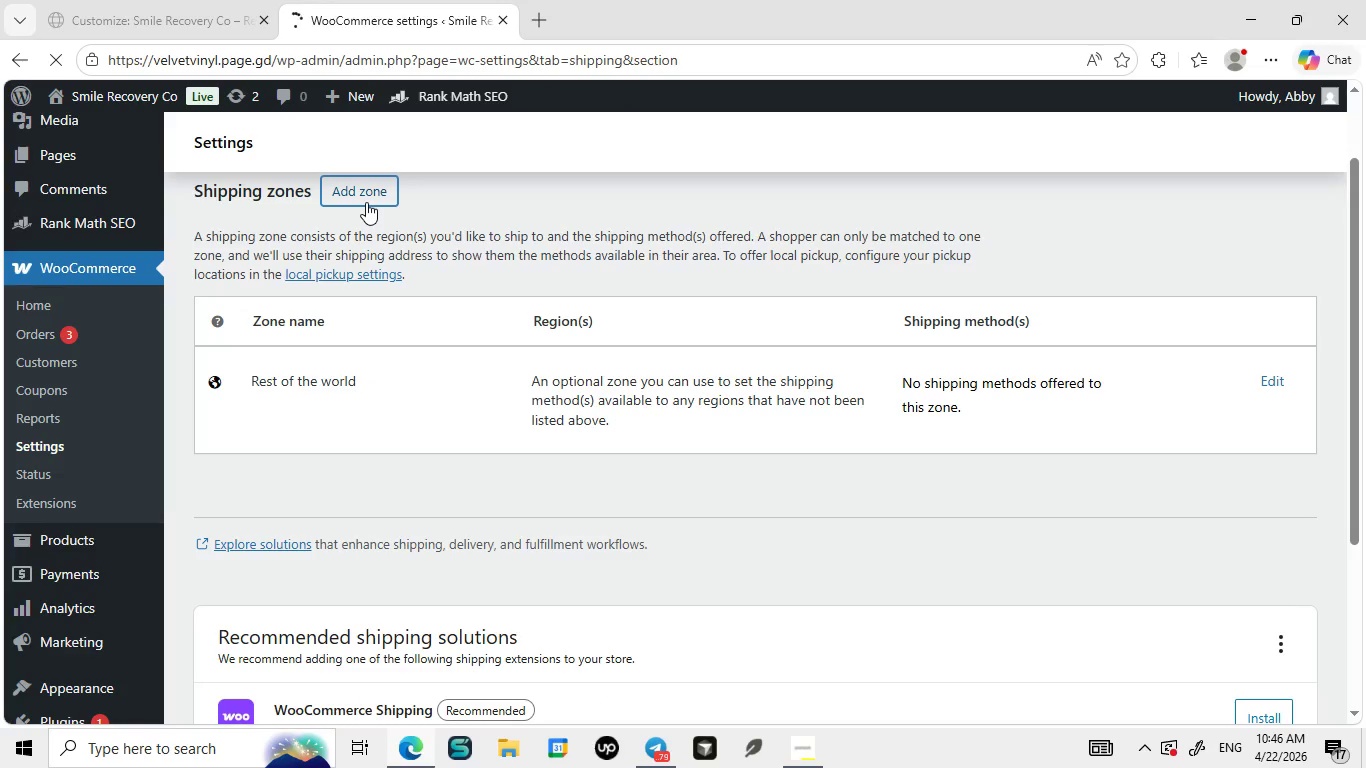 
left_click([494, 337])
 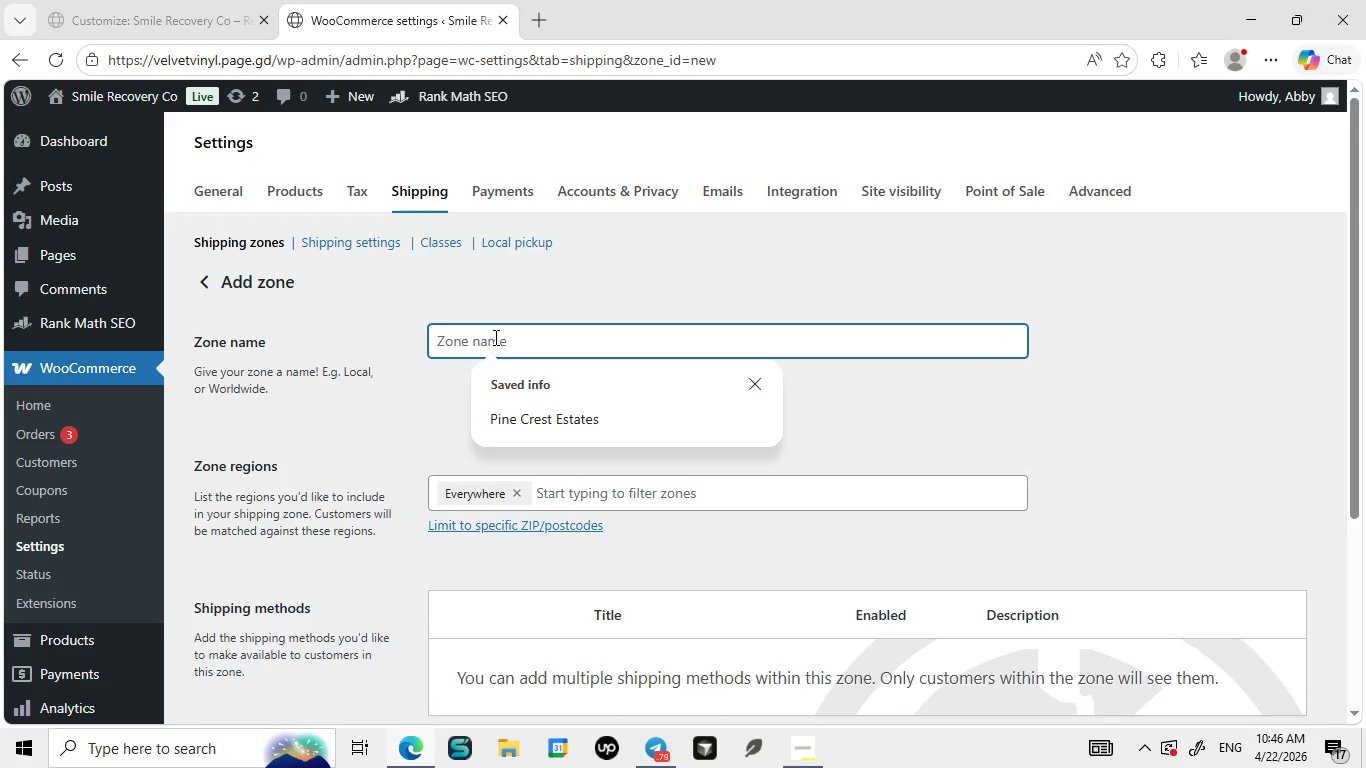 
type(Main-deliver)
key(Backspace)
key(Backspace)
key(Backspace)
key(Backspace)
key(Backspace)
key(Backspace)
key(Backspace)
key(Backspace)
type( Delivr)
key(Backspace)
type(ery Zone)
 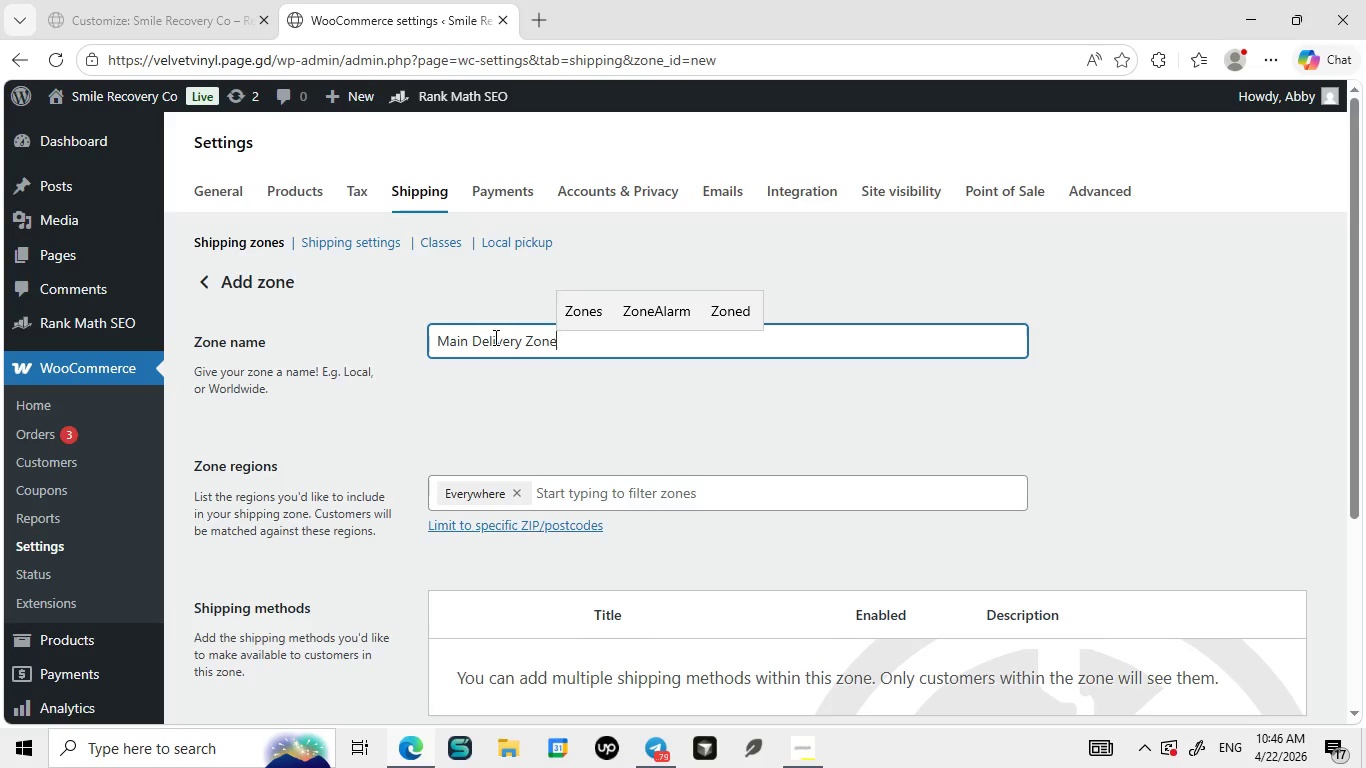 
wait(8.19)
 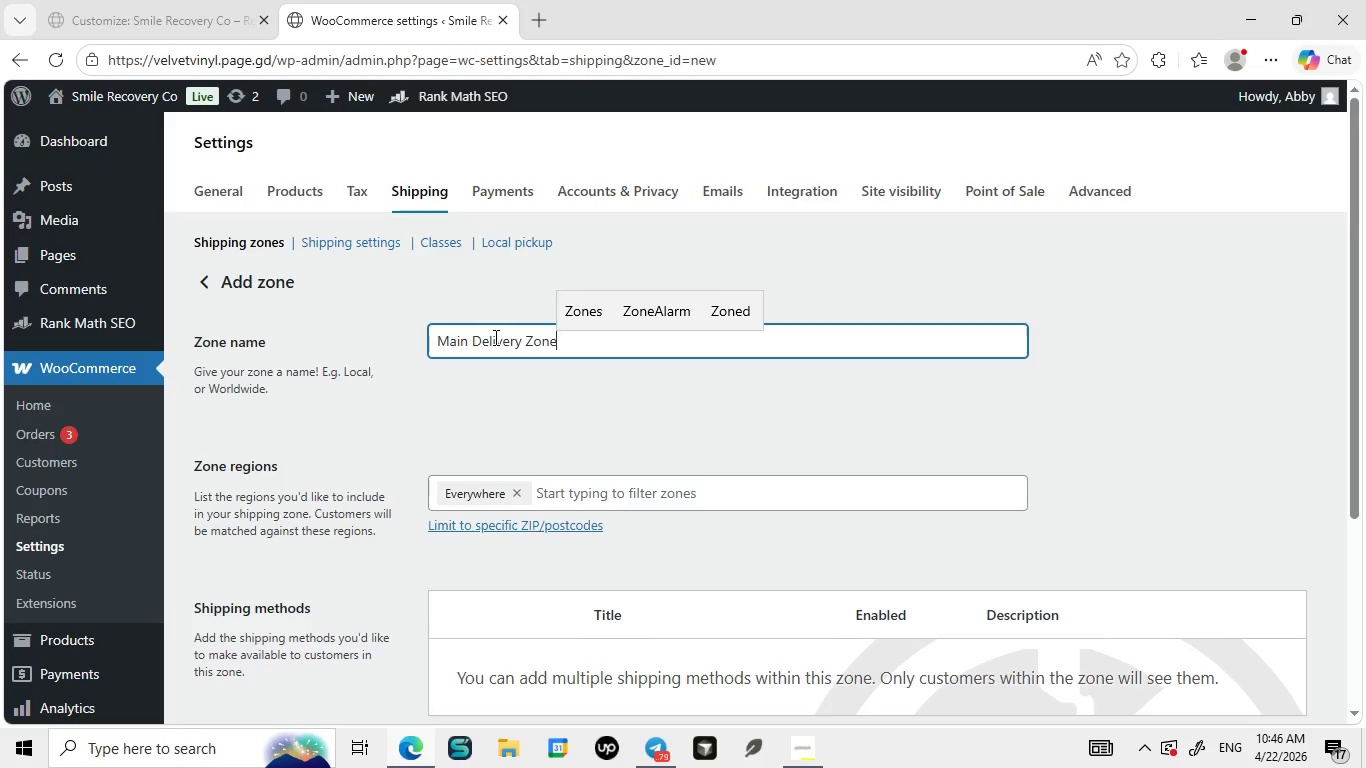 
left_click([583, 422])
 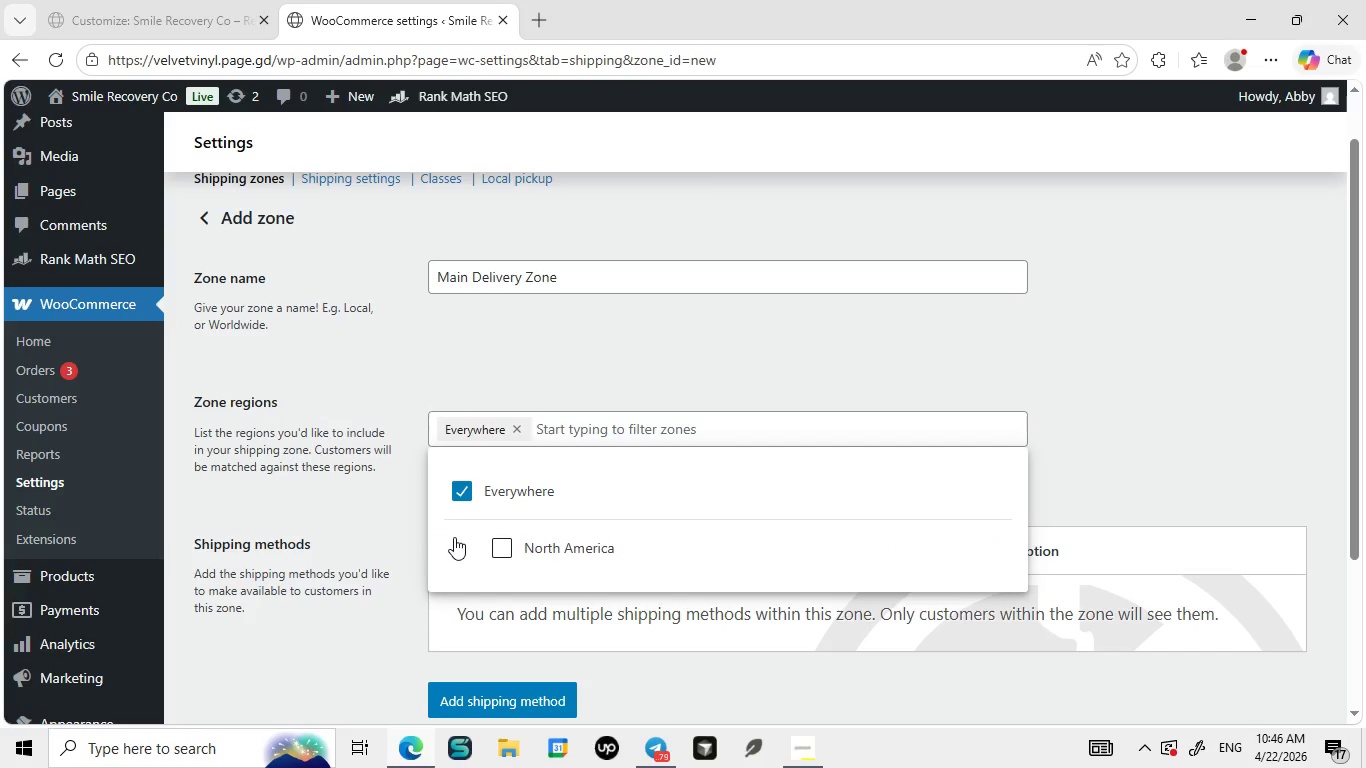 
left_click([454, 537])
 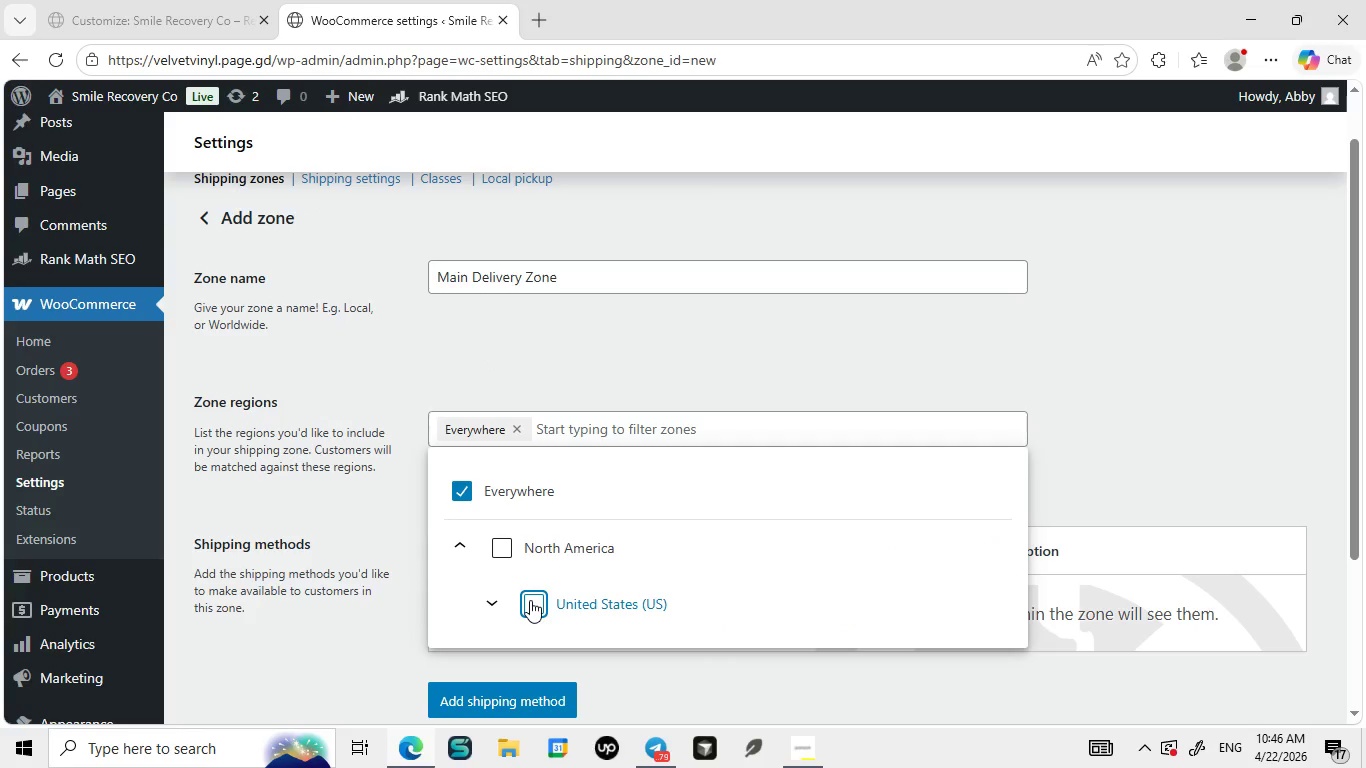 
left_click([530, 600])
 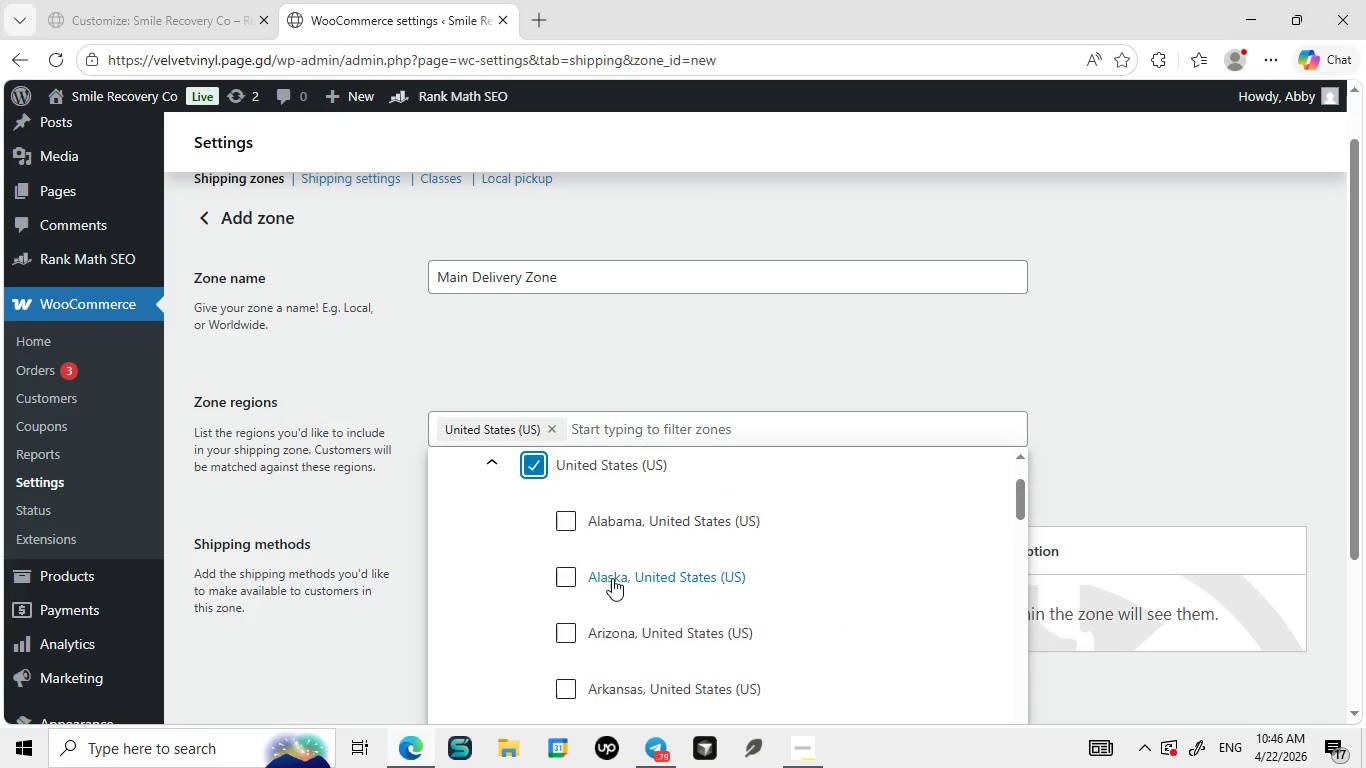 
wait(5.61)
 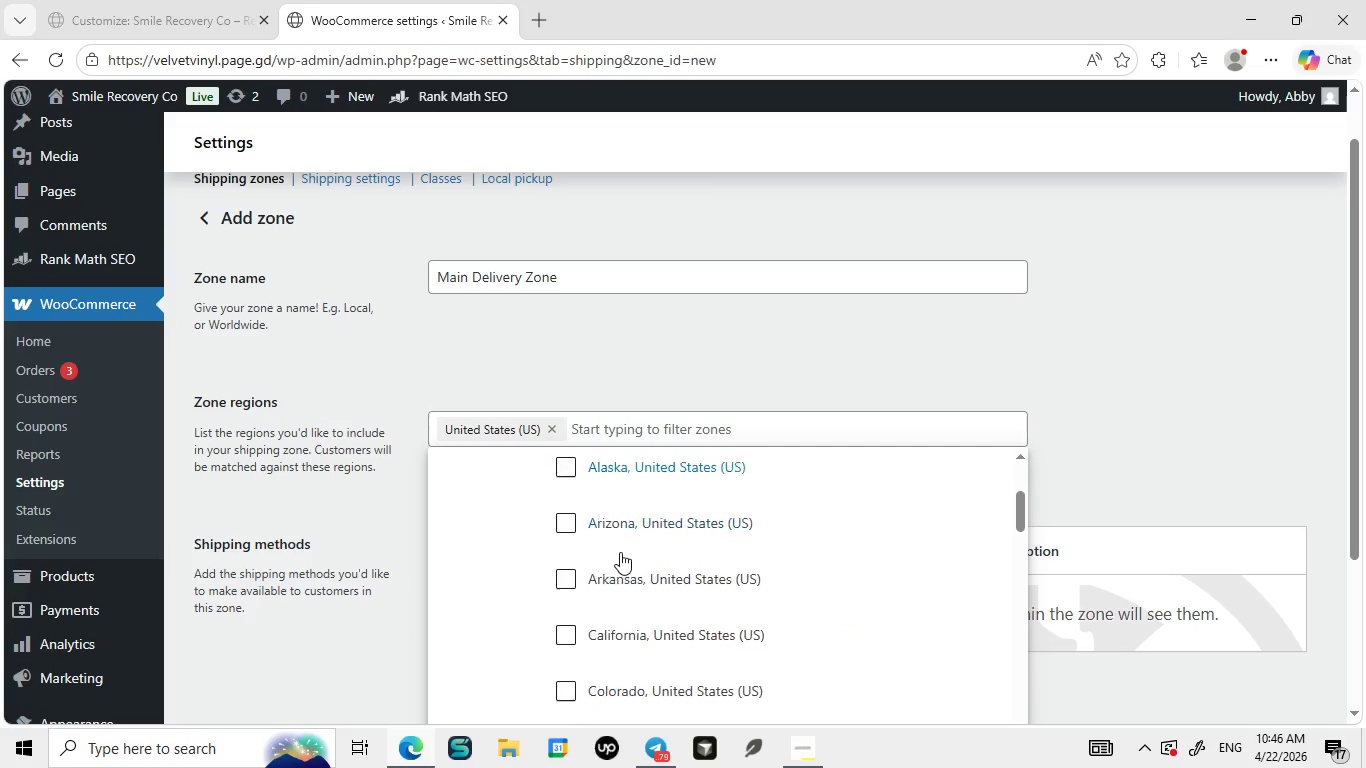 
left_click([565, 536])
 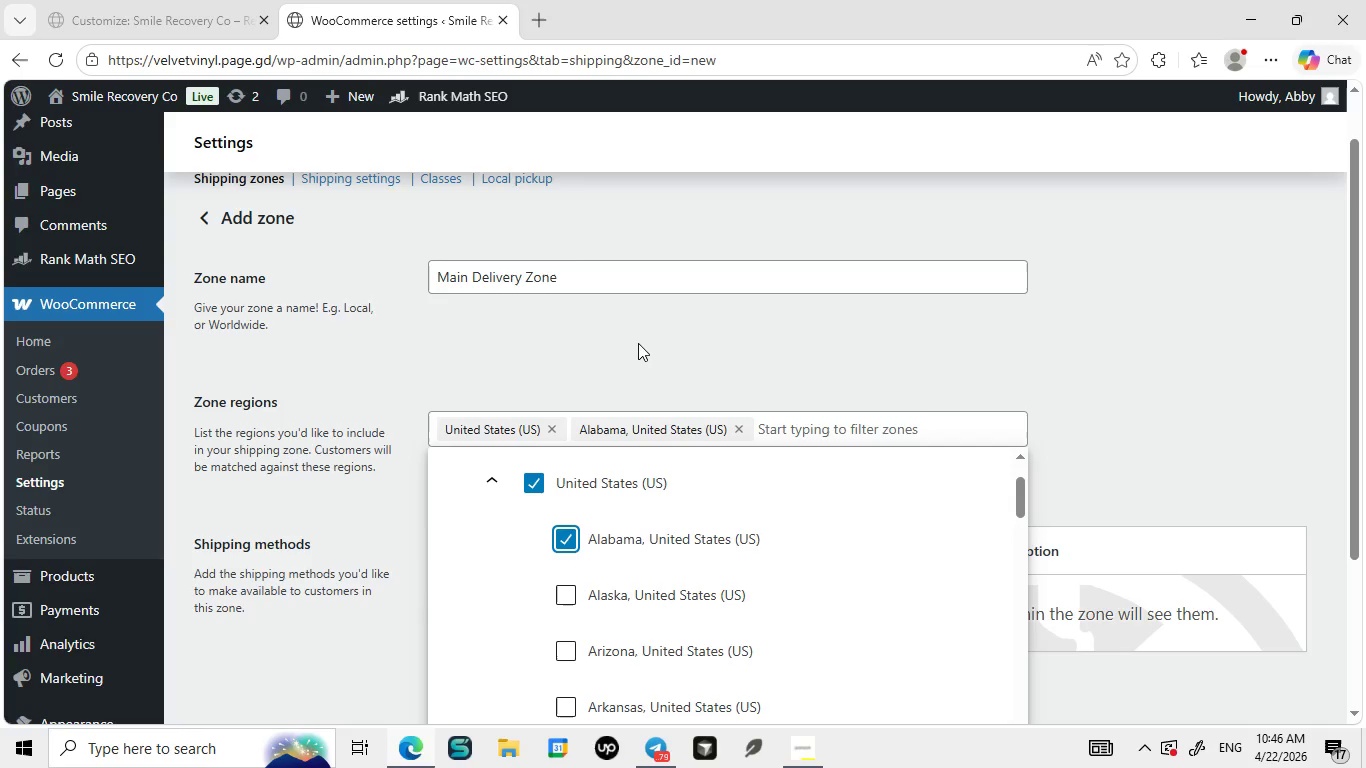 
wait(7.62)
 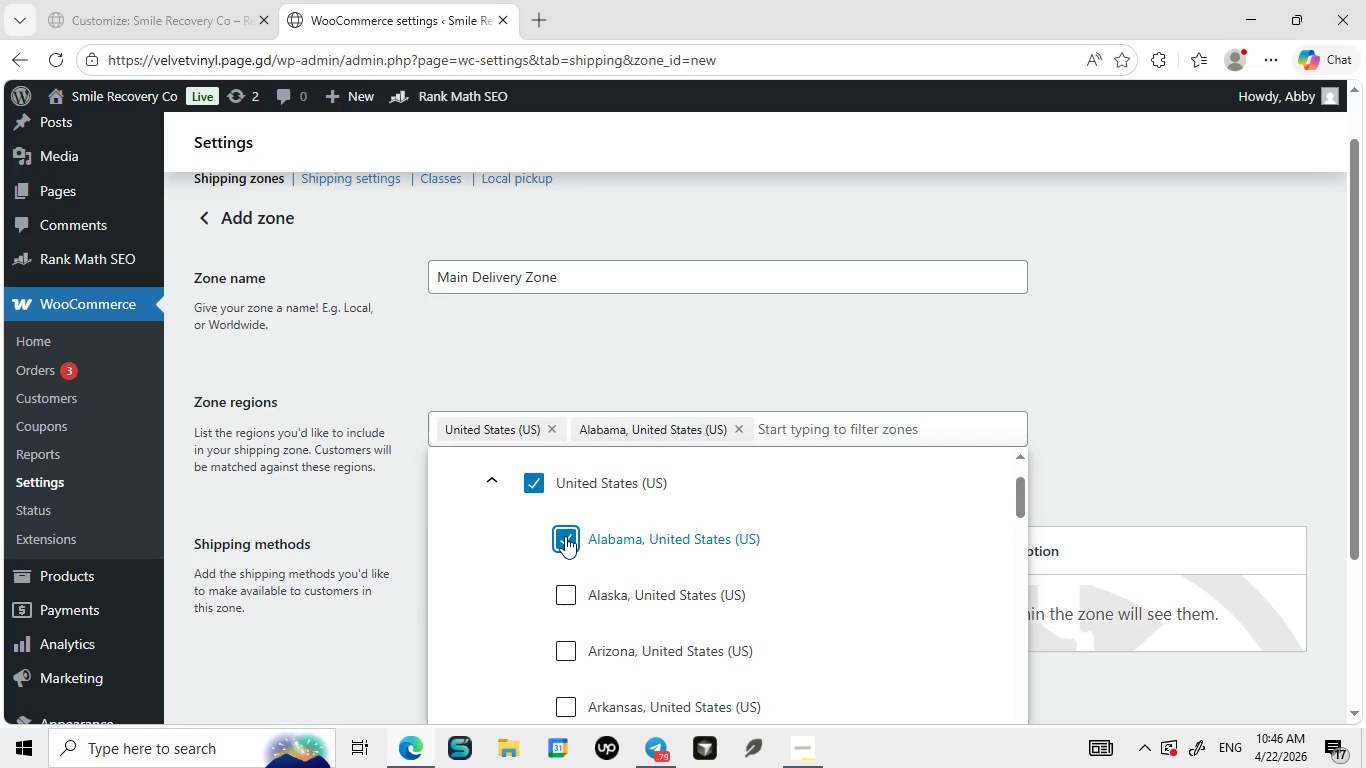 
left_click([737, 434])
 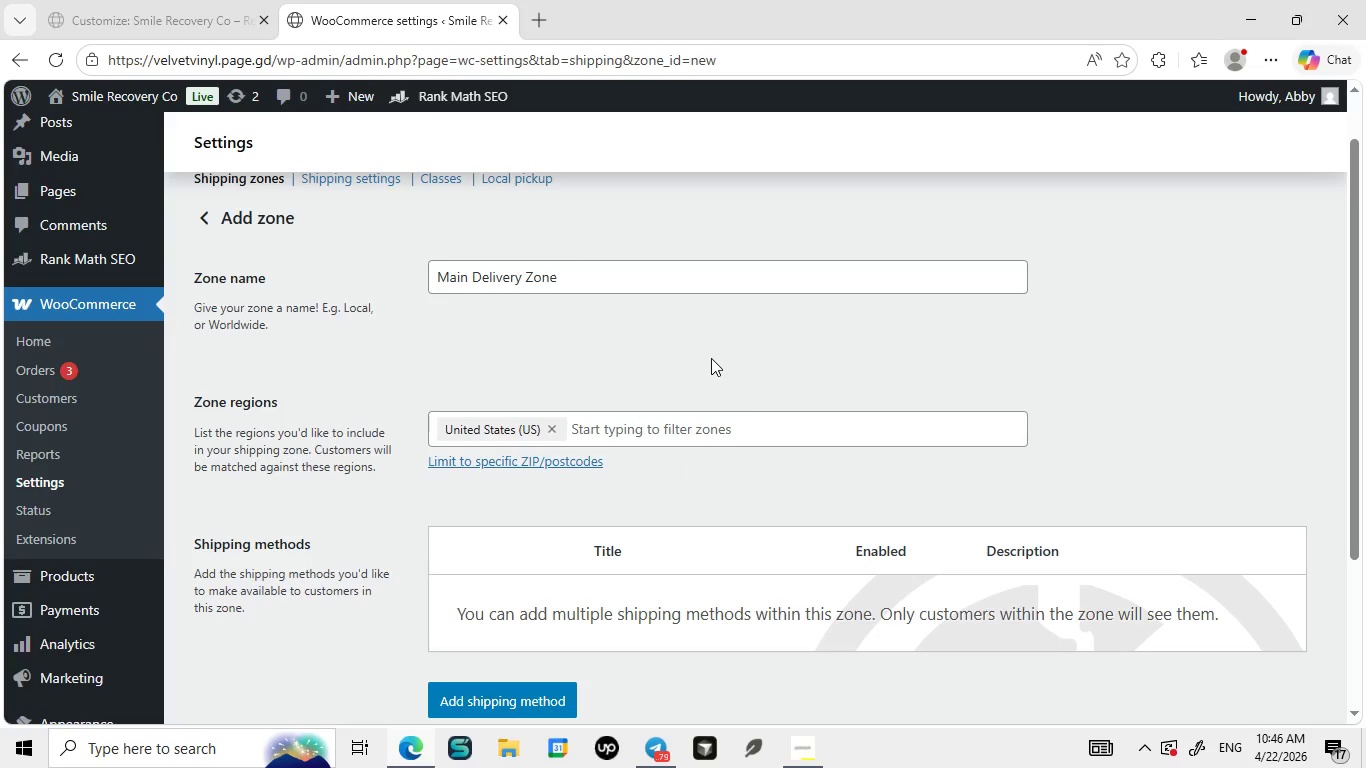 
left_click([711, 358])
 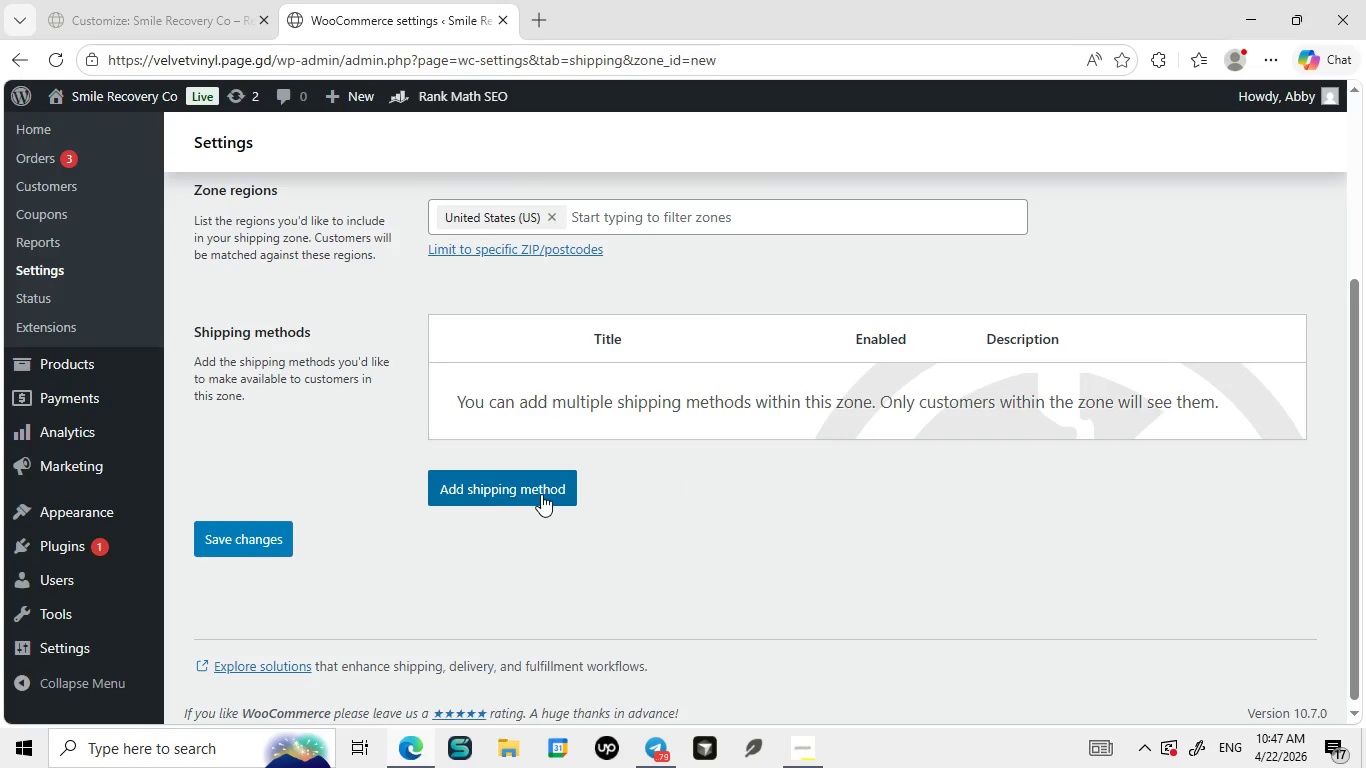 
left_click([541, 494])
 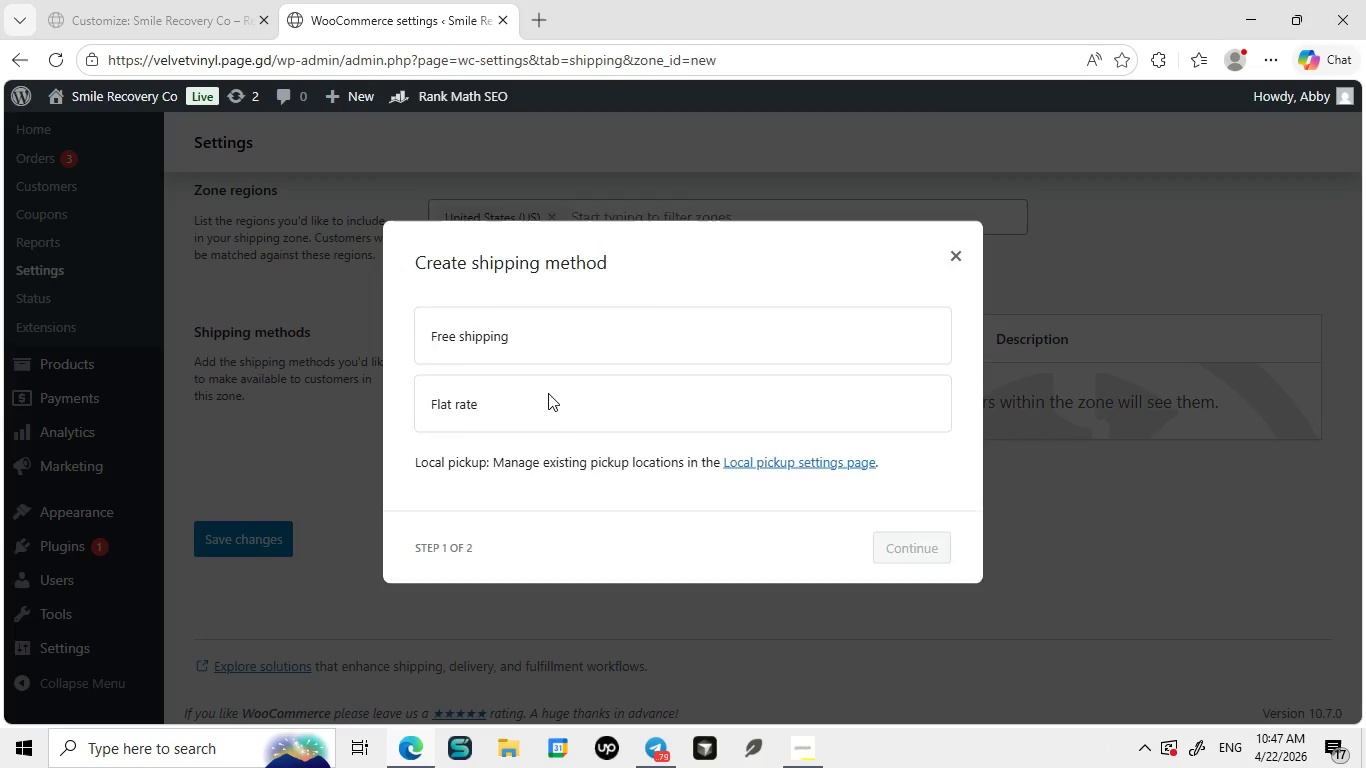 
left_click([548, 393])
 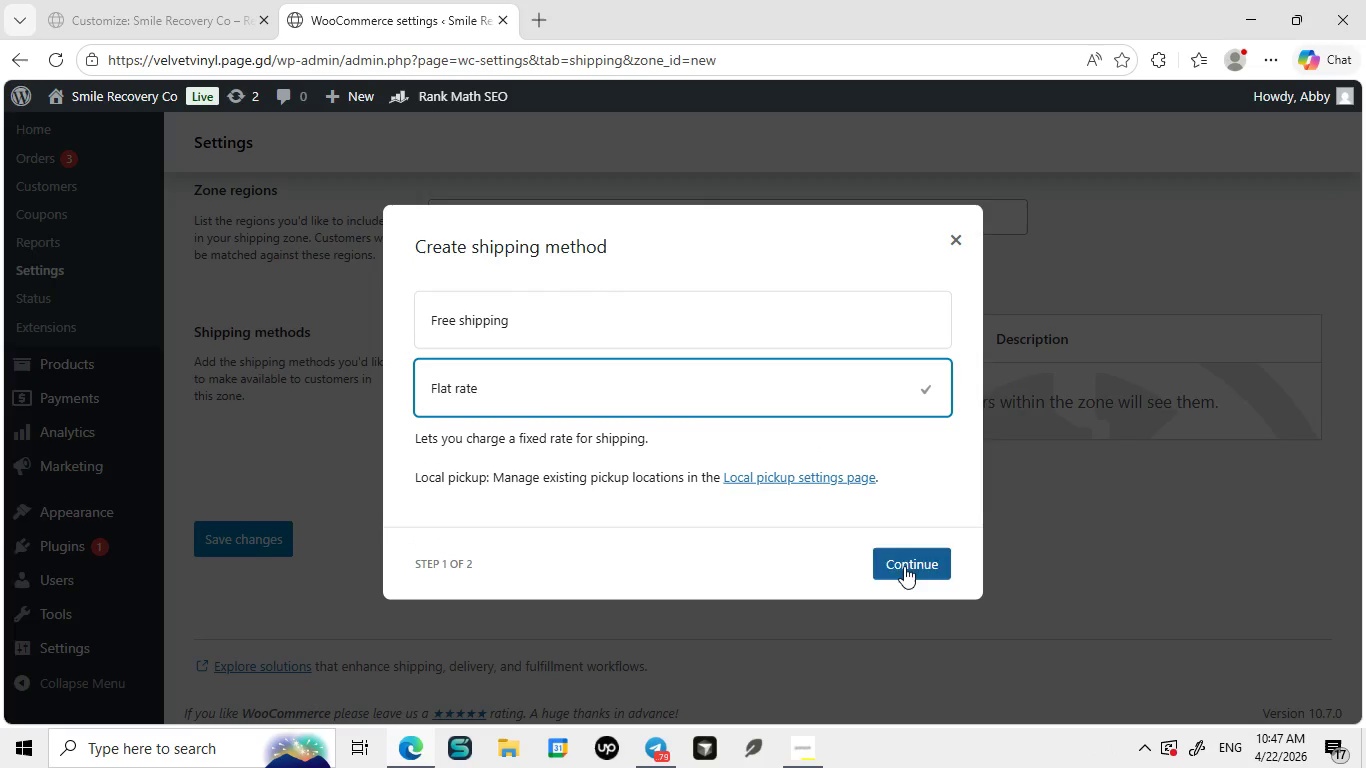 
left_click([904, 566])
 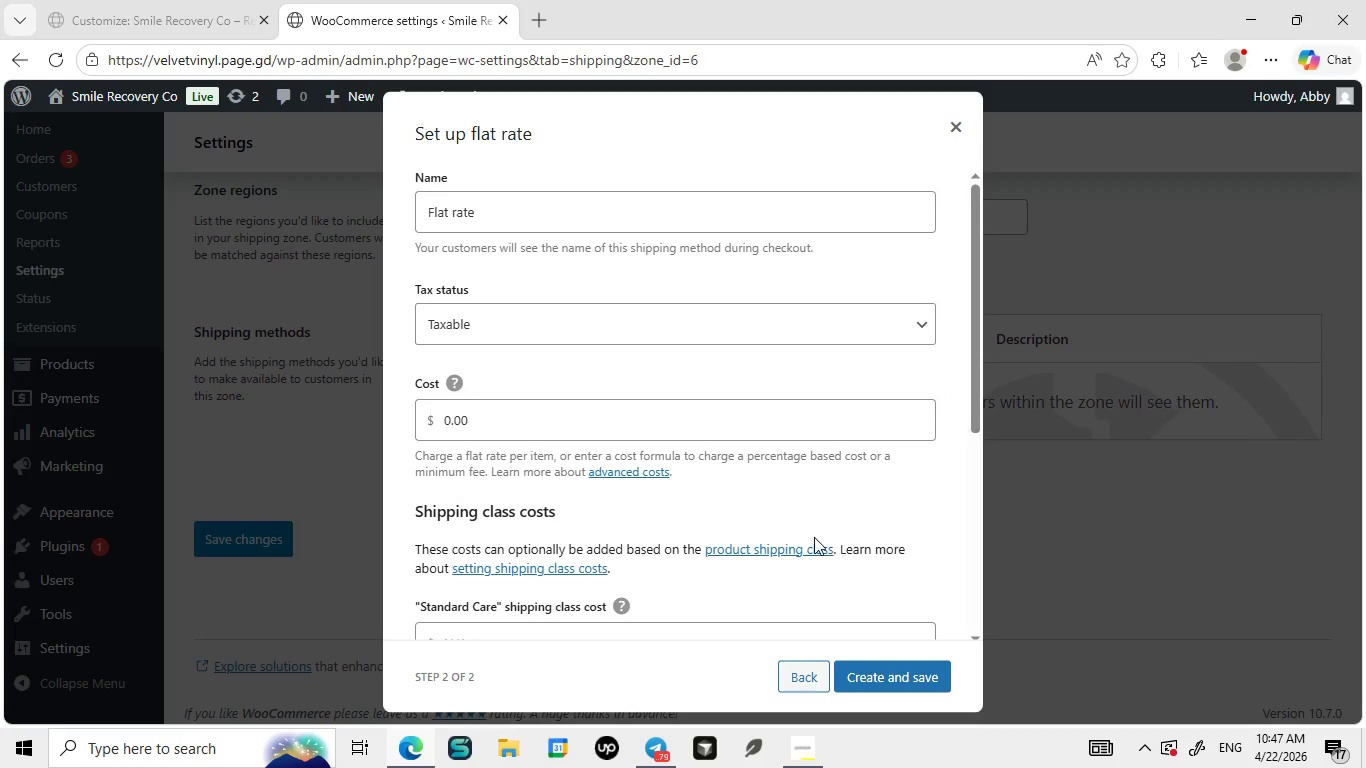 
wait(5.39)
 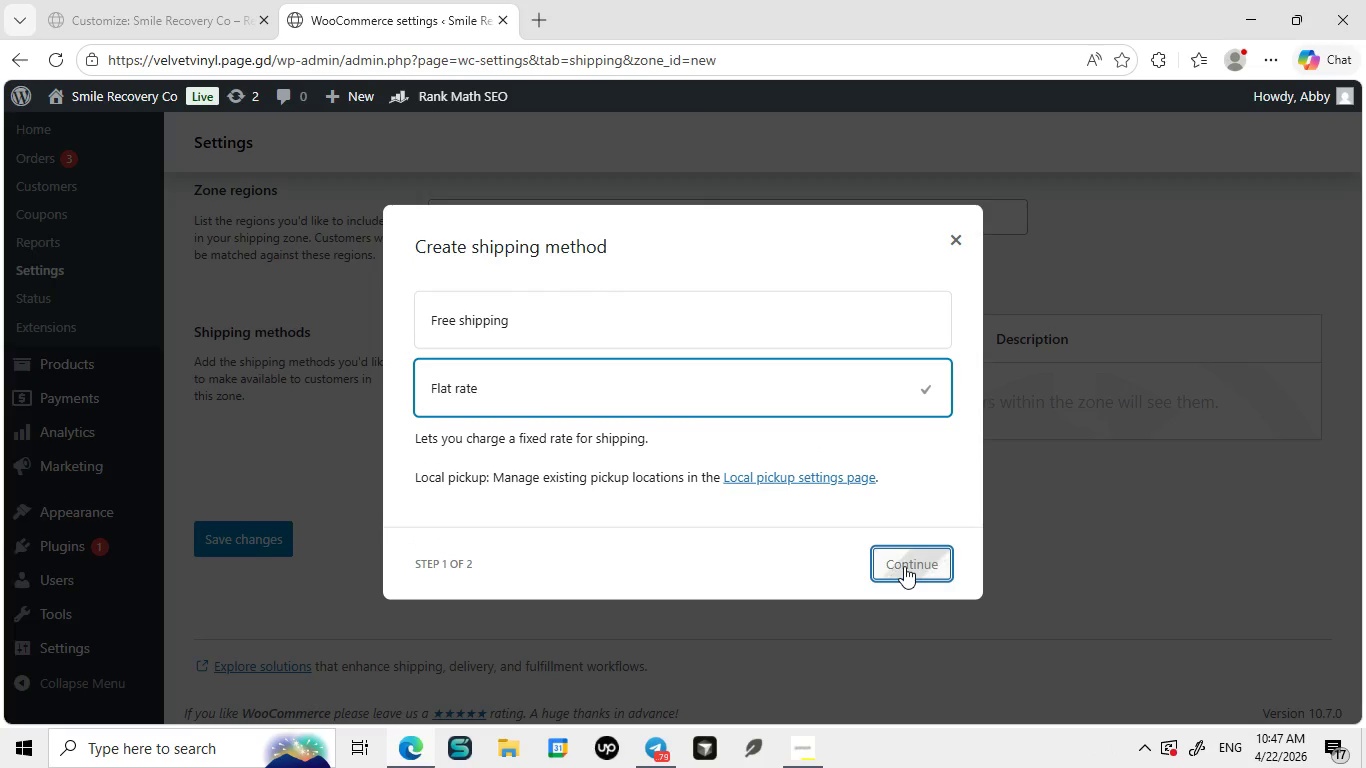 
left_click([671, 422])
 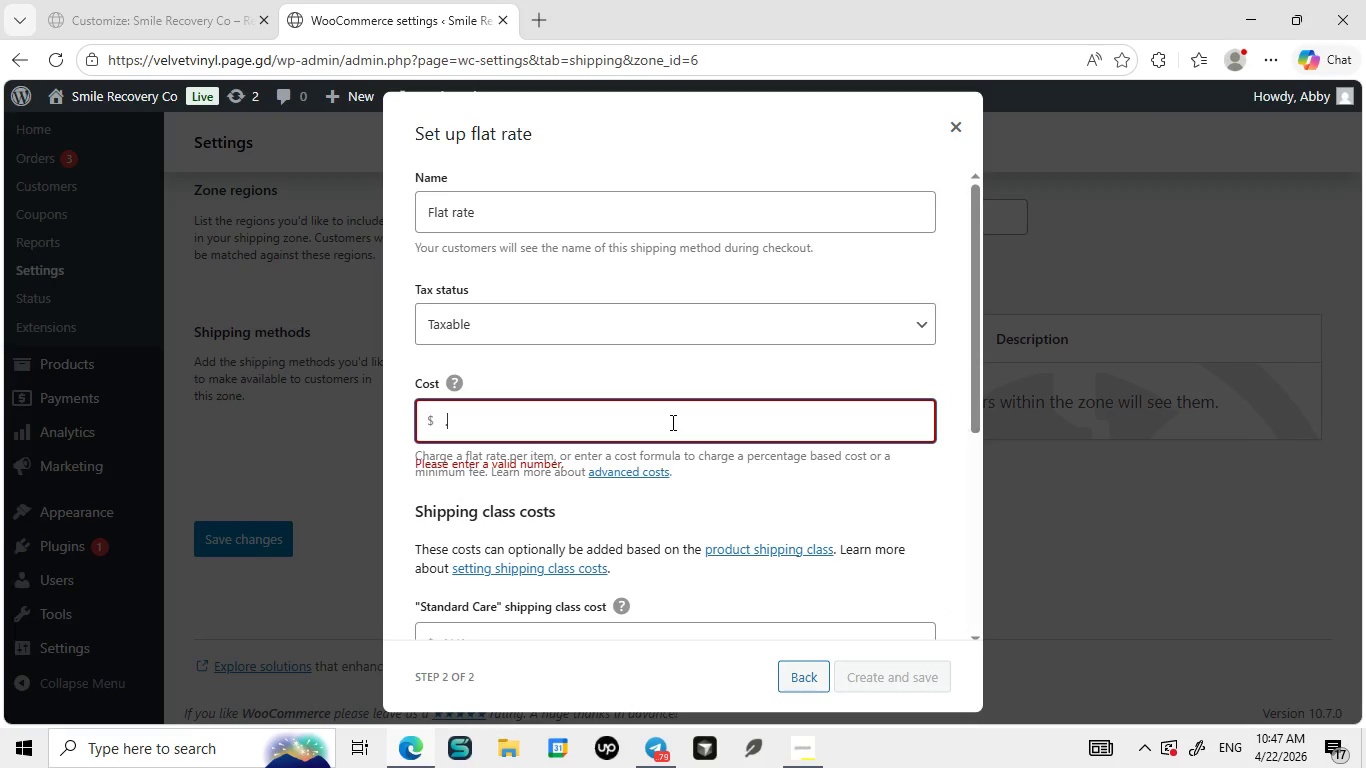 
type(.00)
key(Backspace)
key(Backspace)
key(Backspace)
type(.00)
key(Backspace)
key(Backspace)
key(Backspace)
key(Backspace)
type(5.00)
 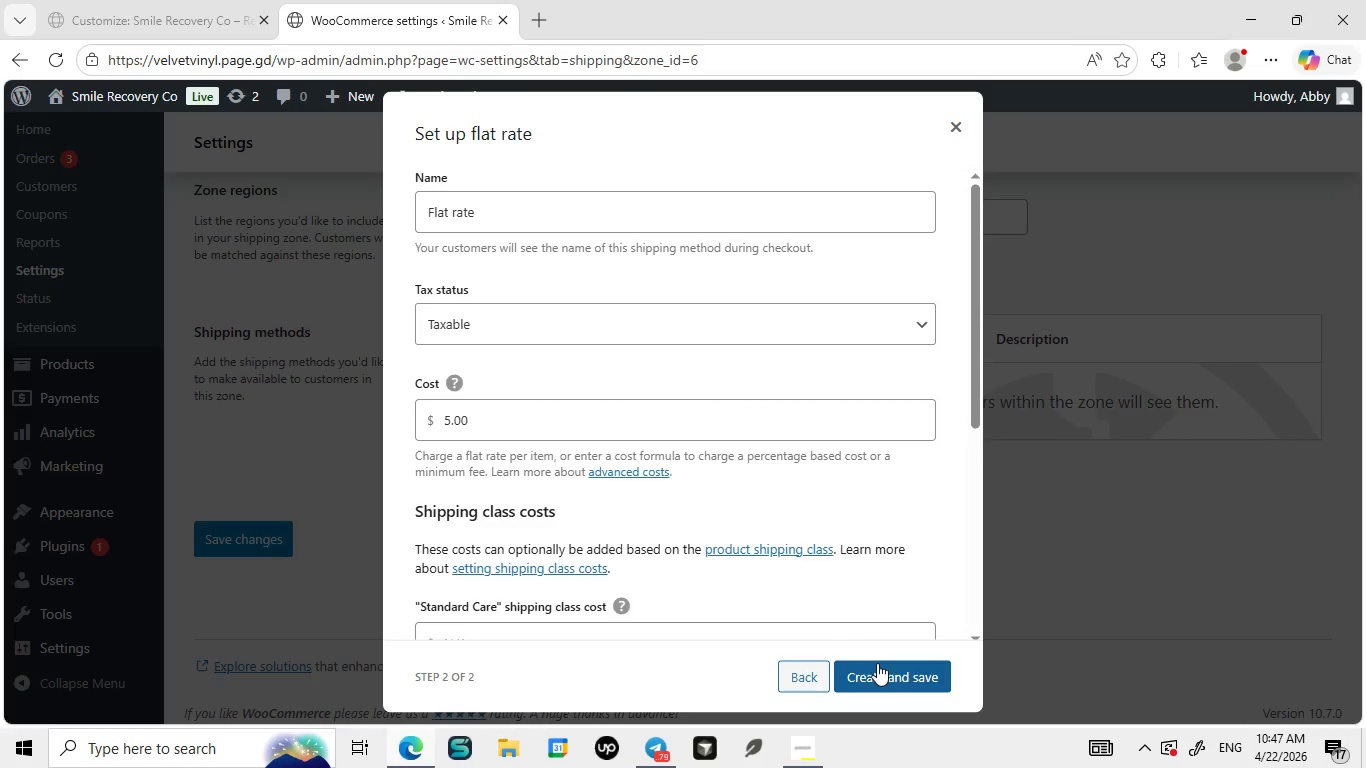 
left_click([877, 663])
 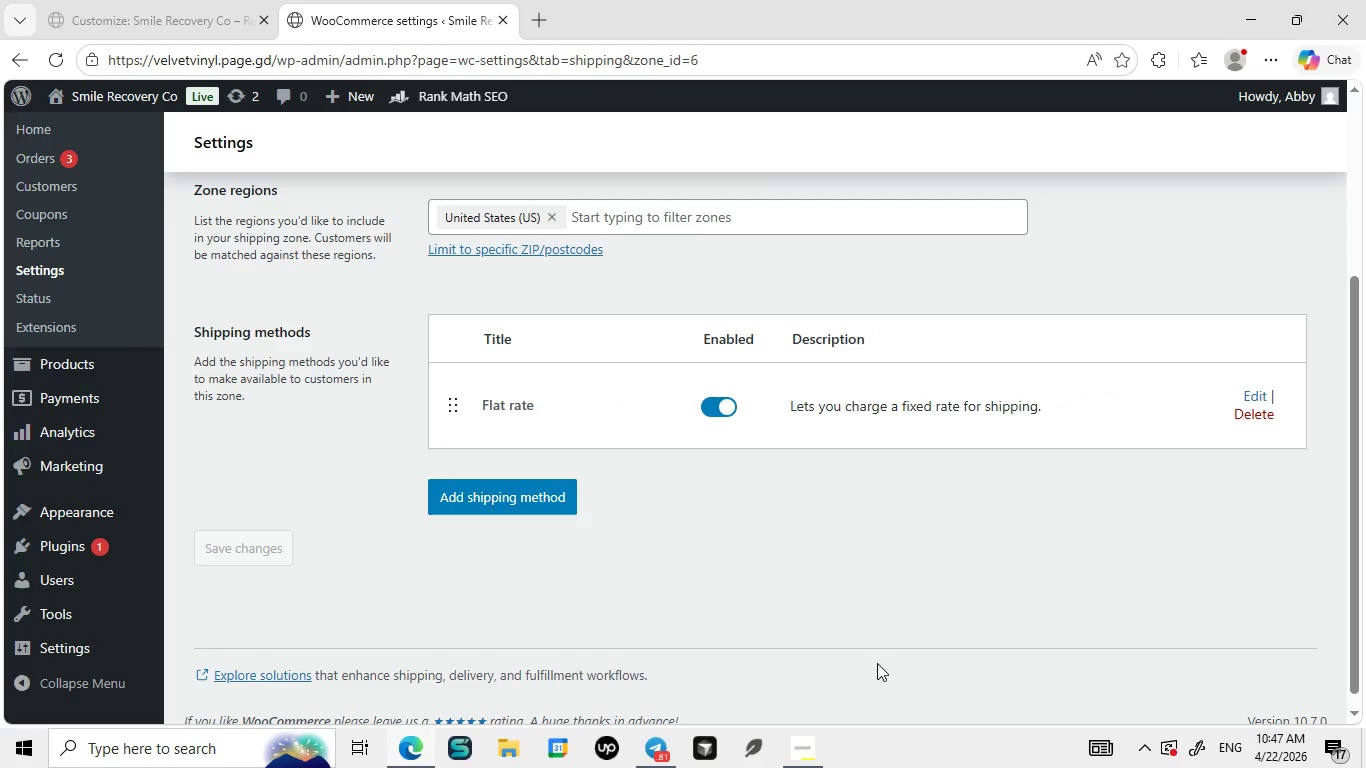 
wait(22.78)
 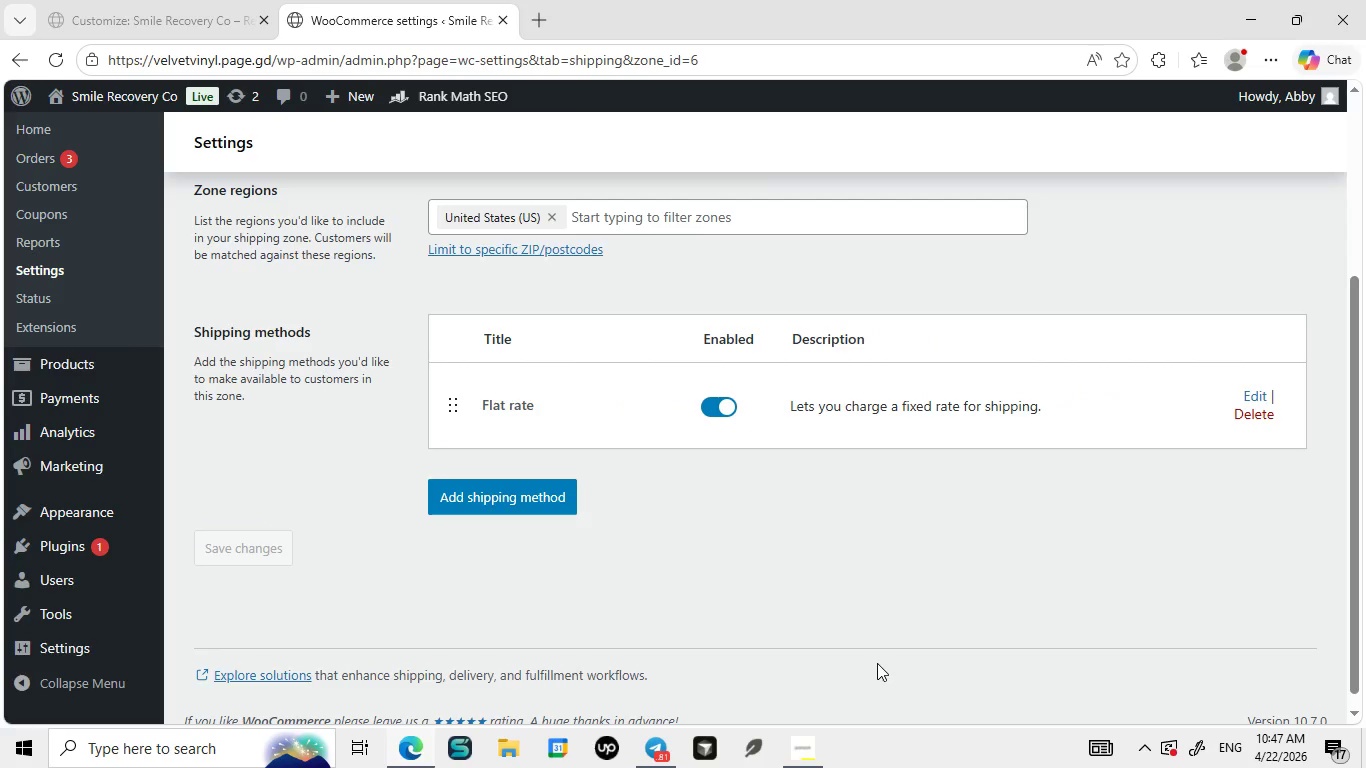 
left_click([554, 603])
 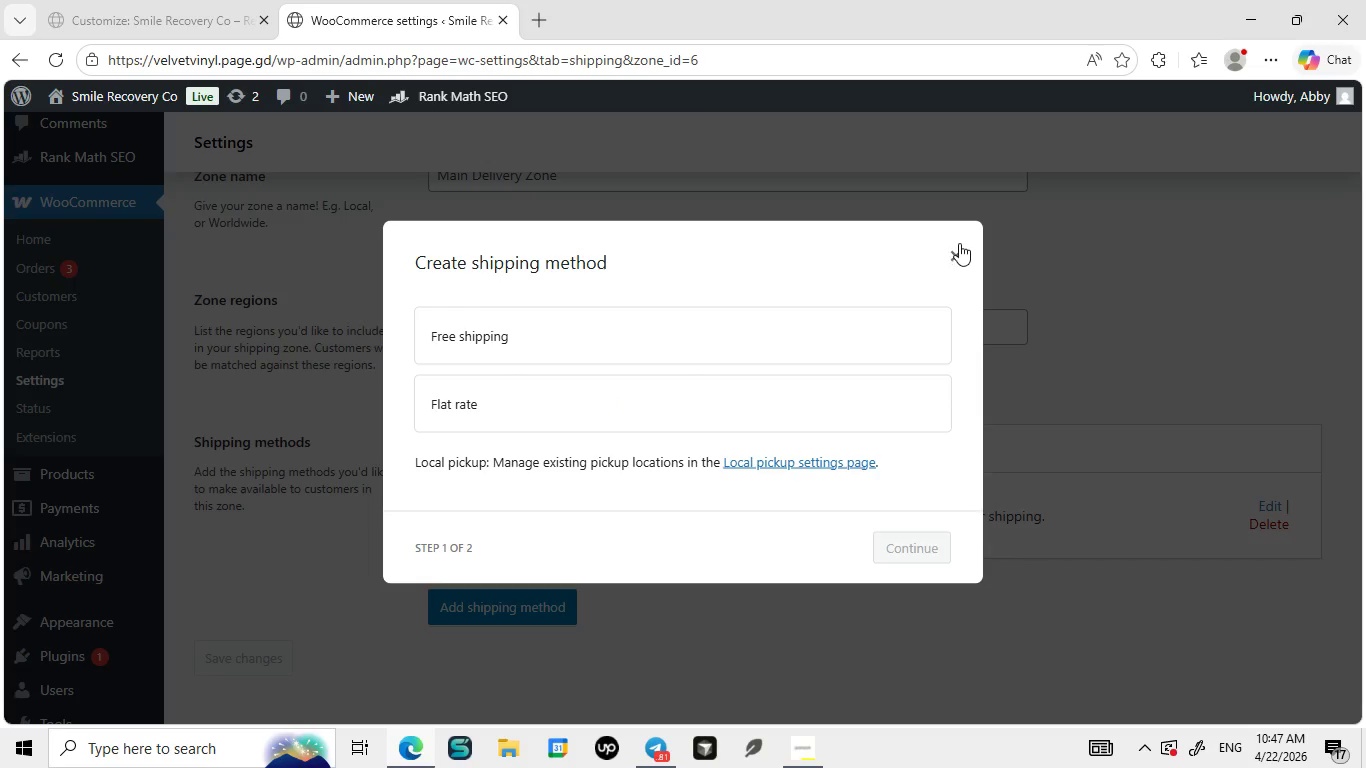 
left_click([959, 249])
 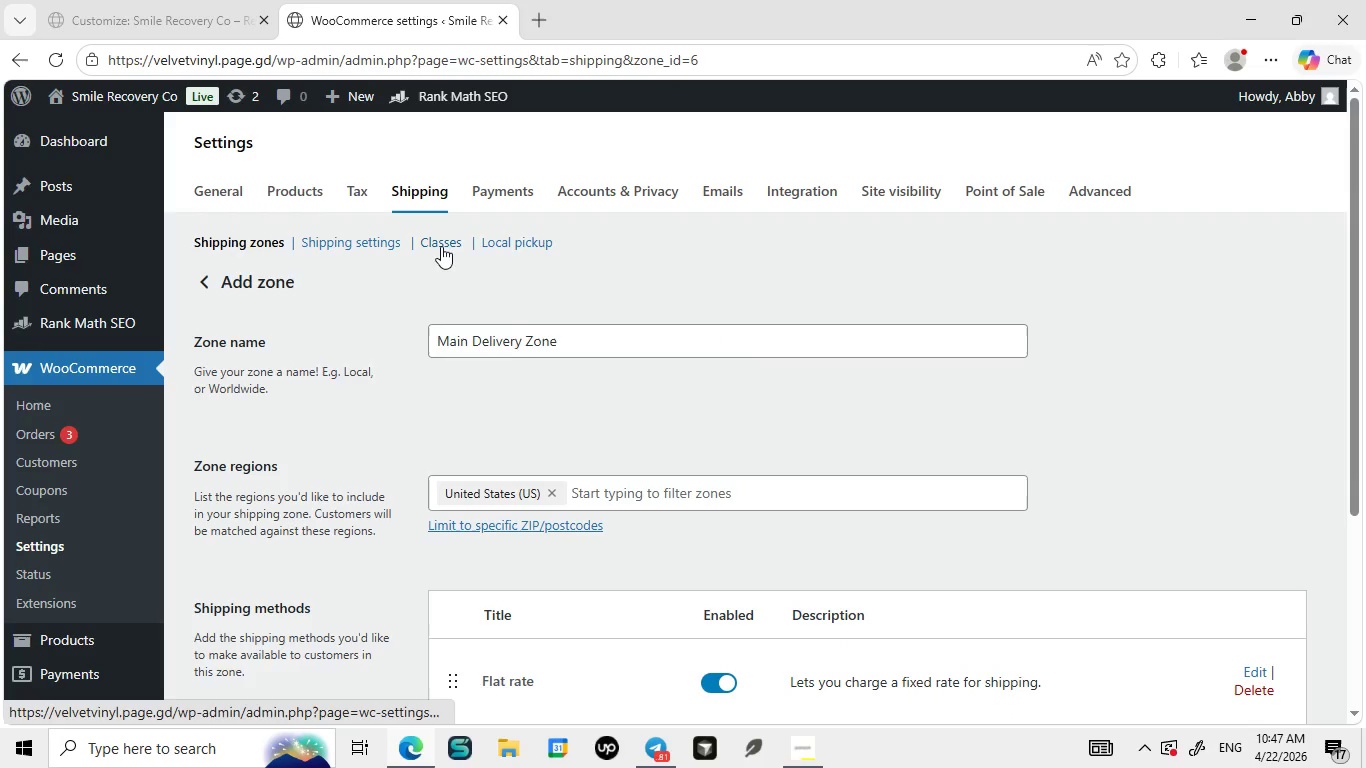 
left_click([441, 246])
 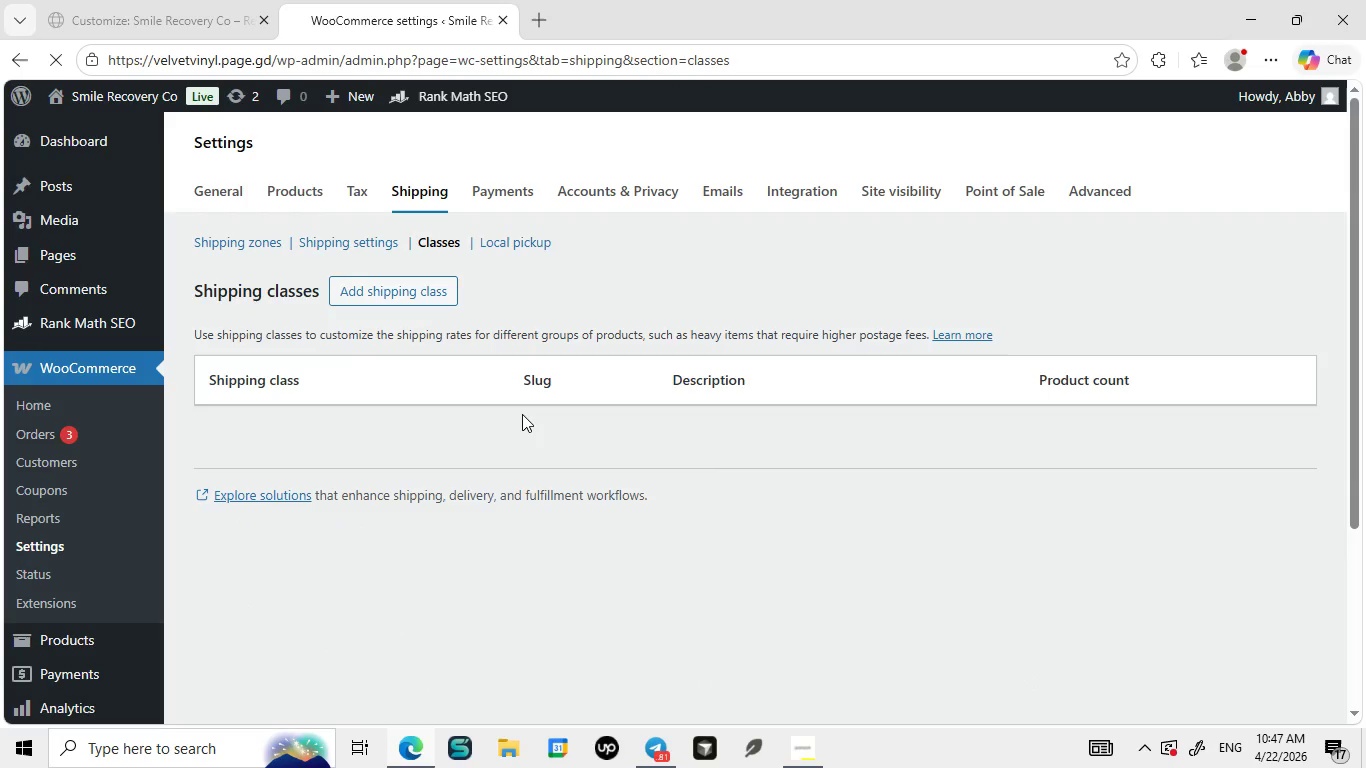 
wait(8.97)
 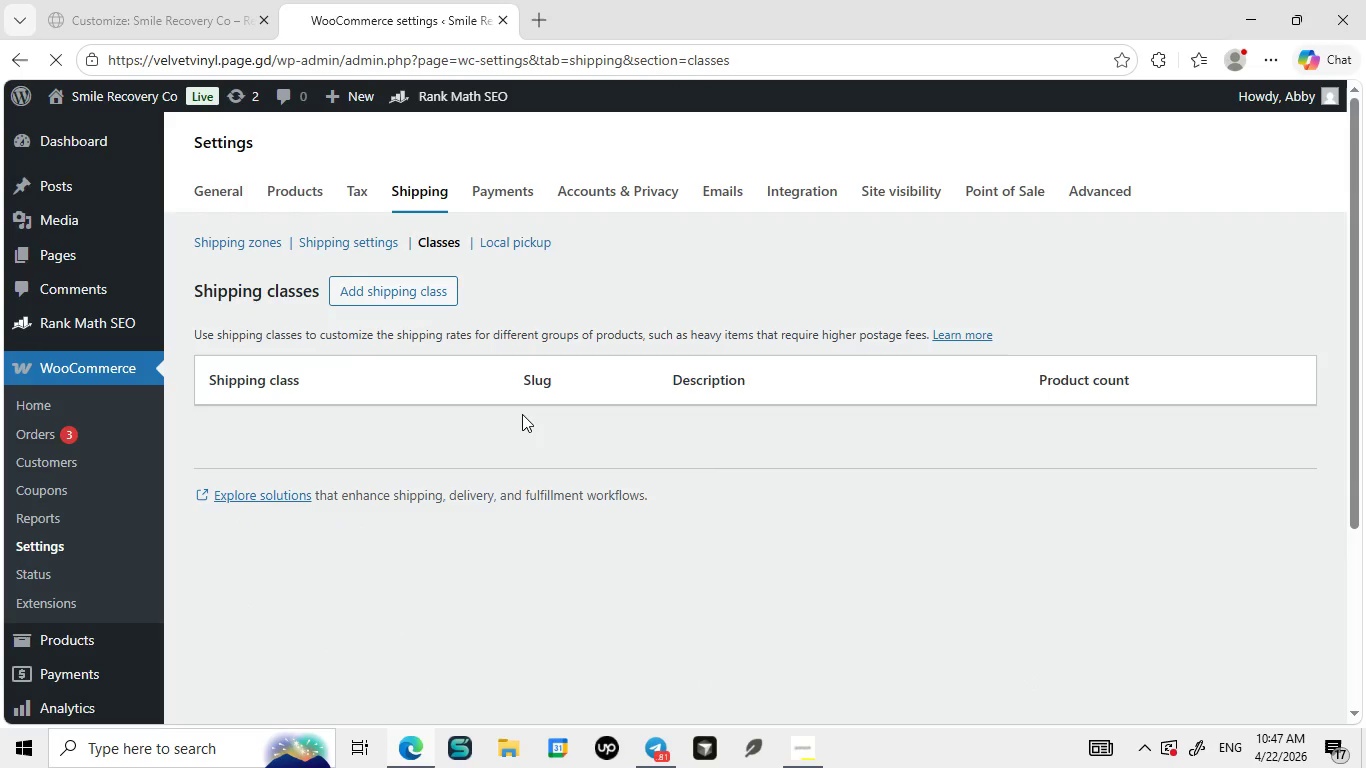 
left_click([249, 237])
 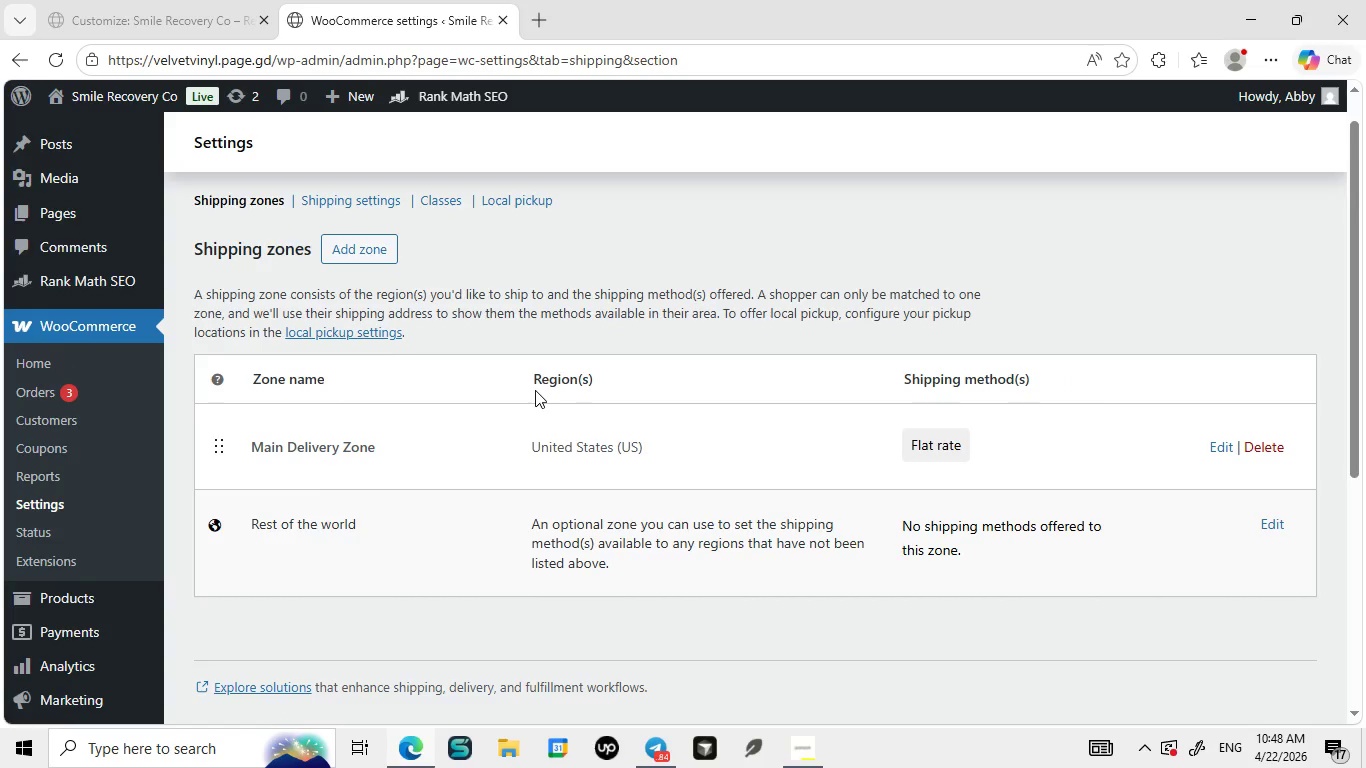 
wait(52.47)
 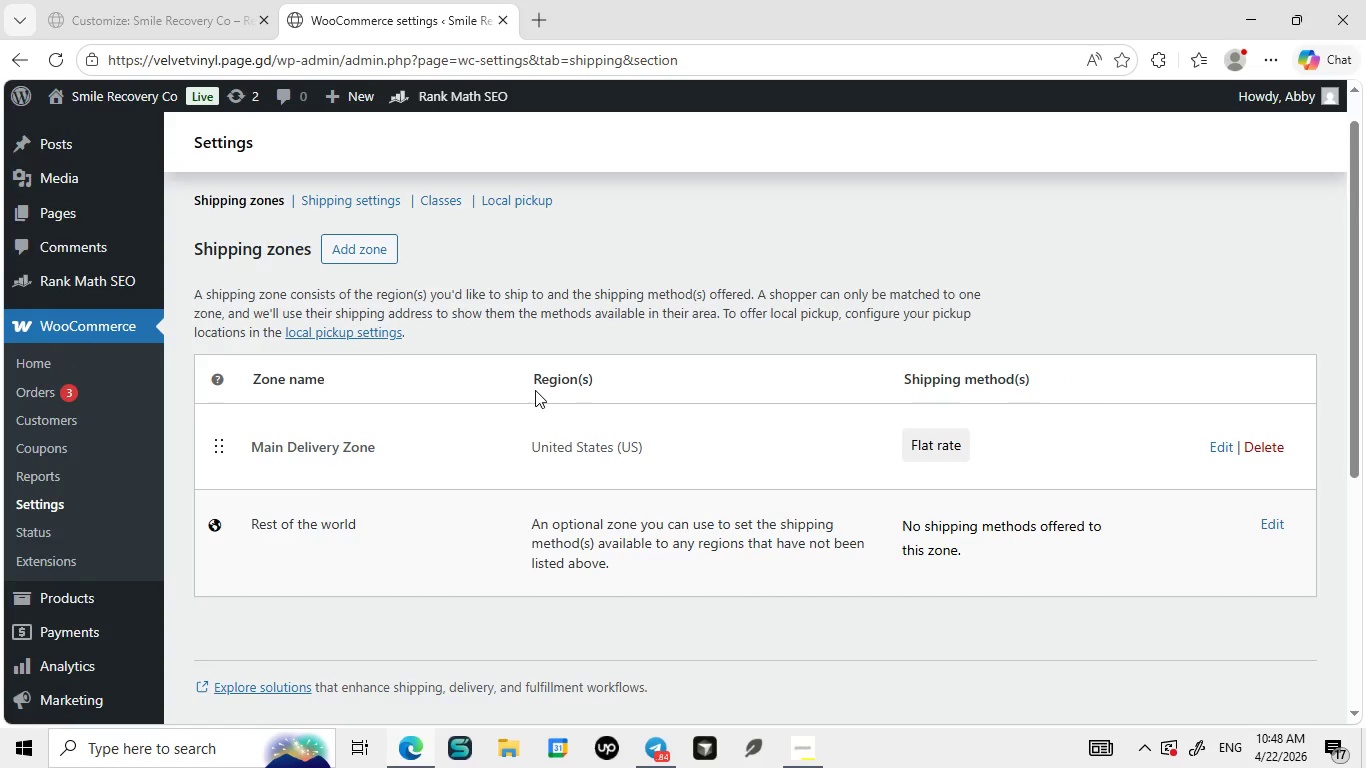 
left_click([1230, 444])
 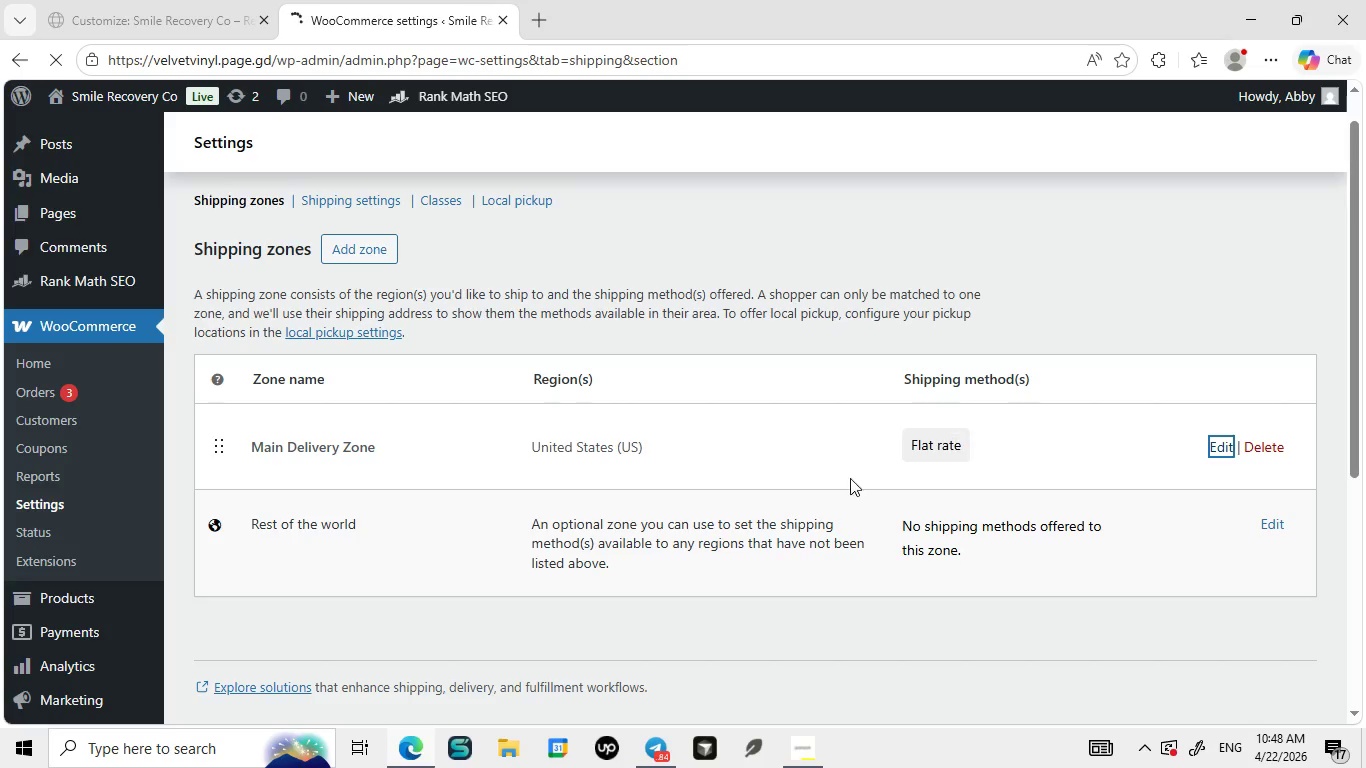 
left_click([716, 453])
 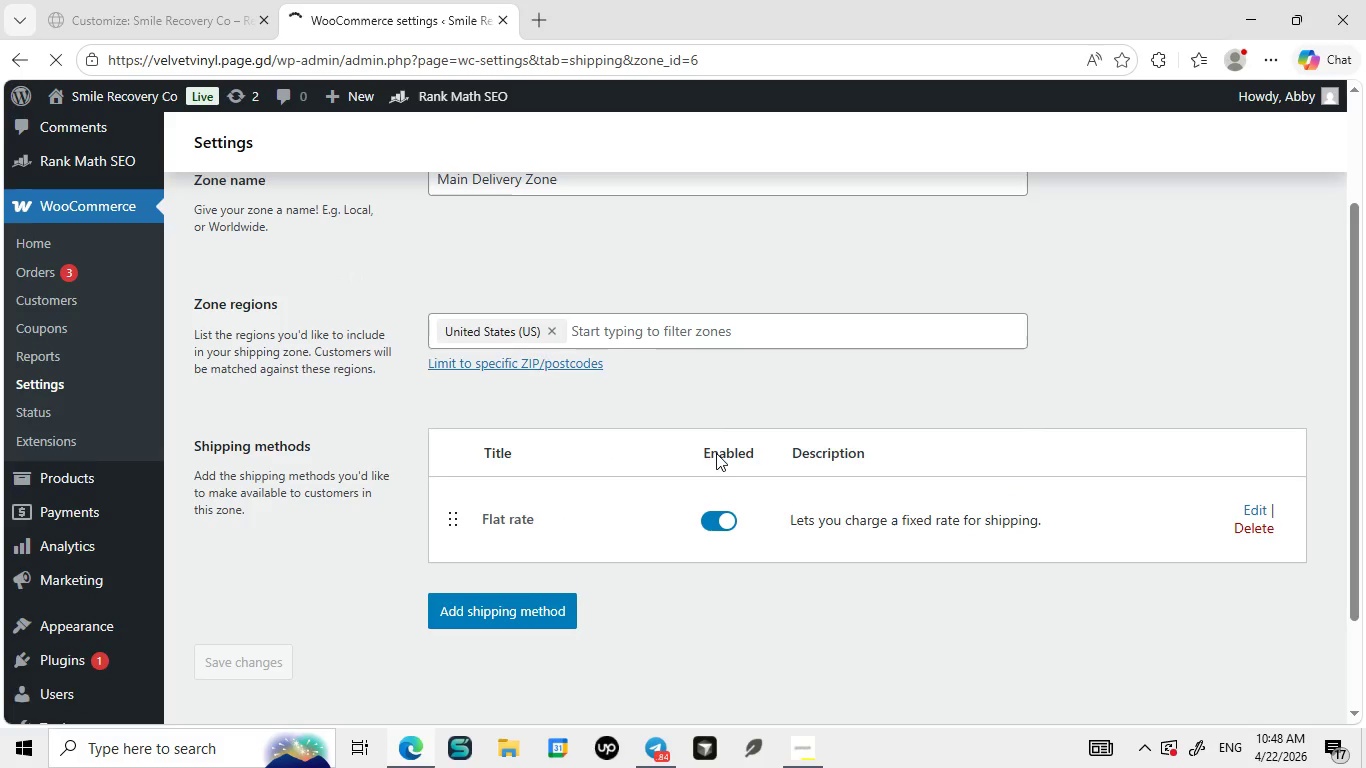 
wait(8.66)
 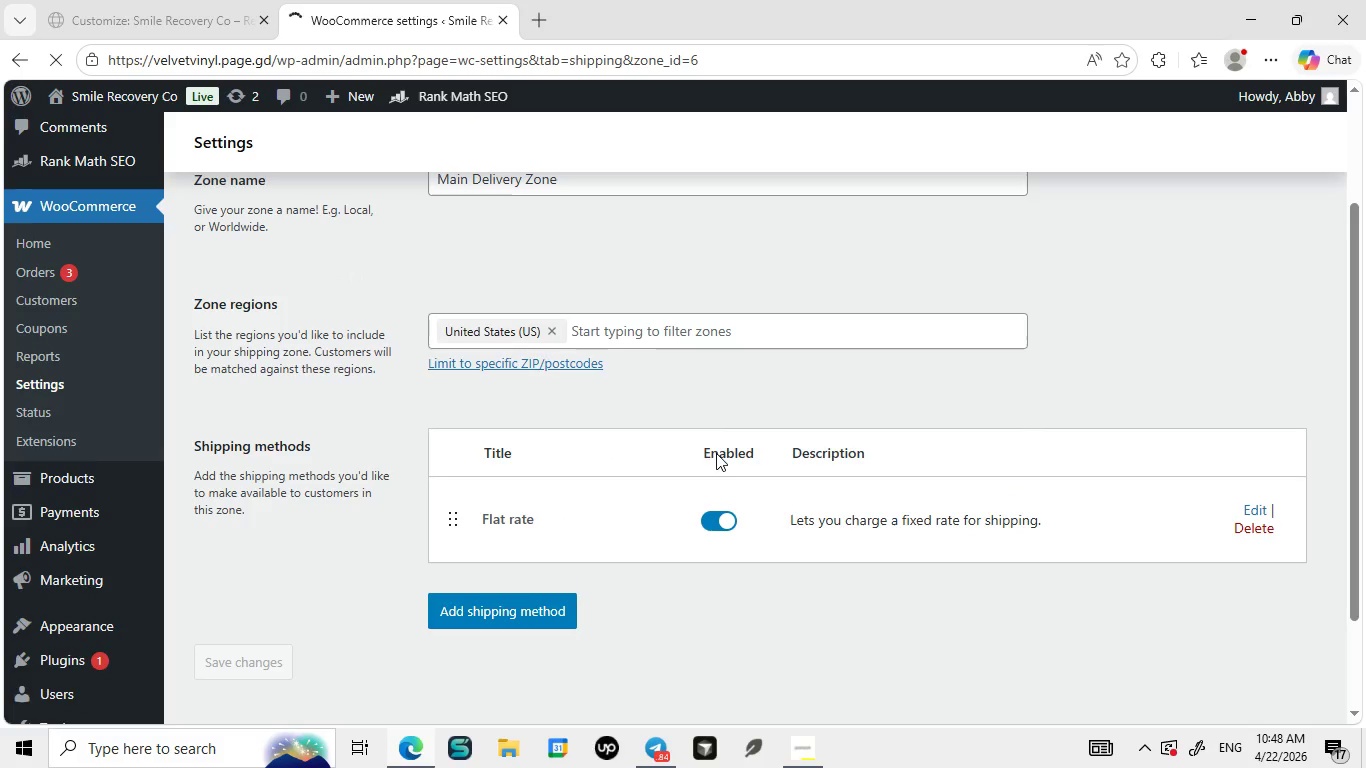 
left_click([1255, 373])
 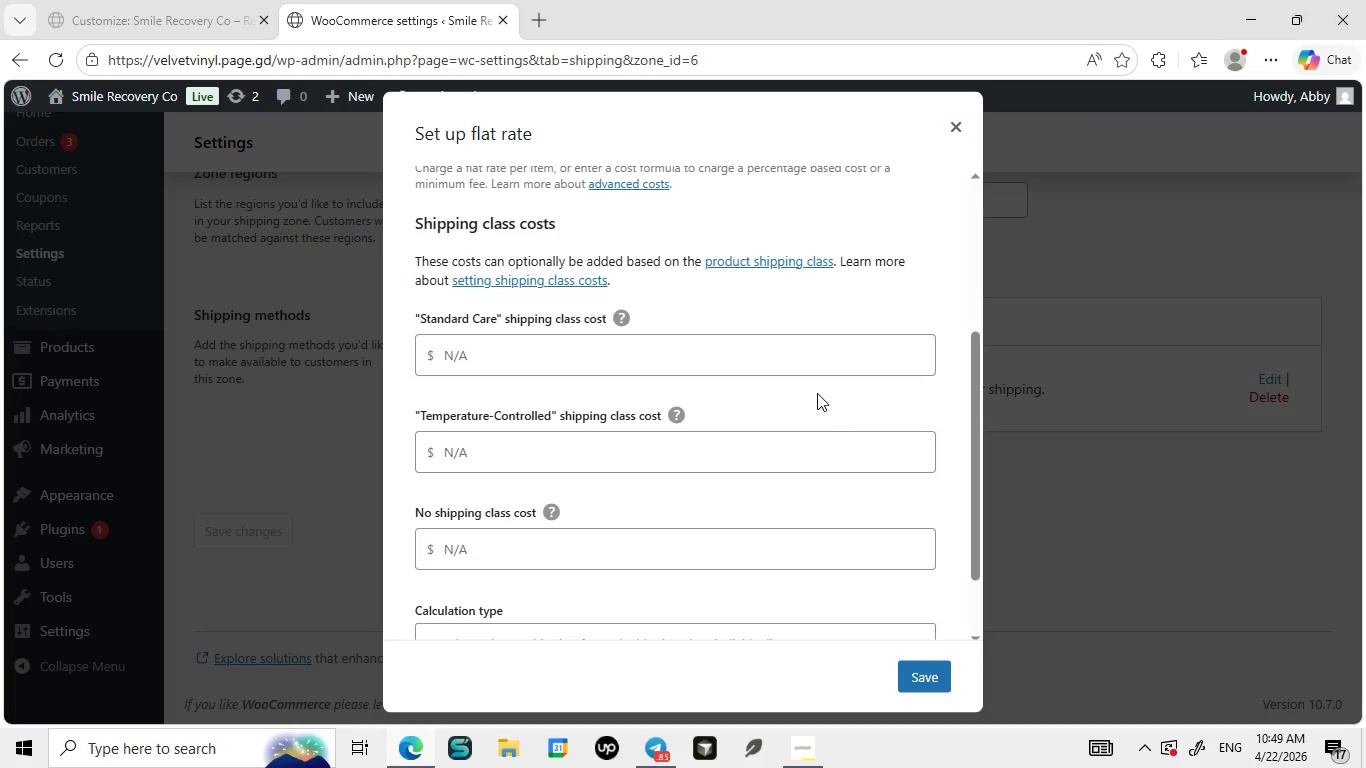 
wait(7.52)
 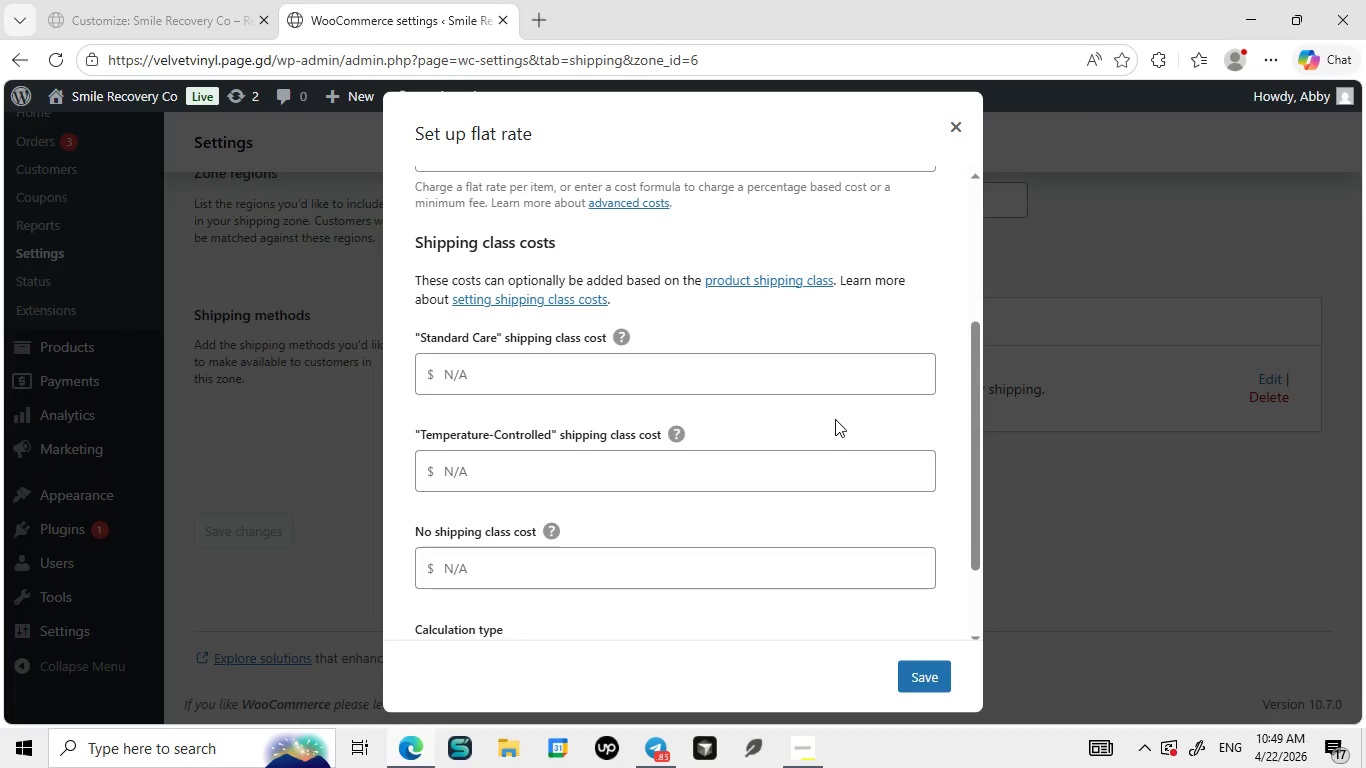 
left_click([752, 365])
 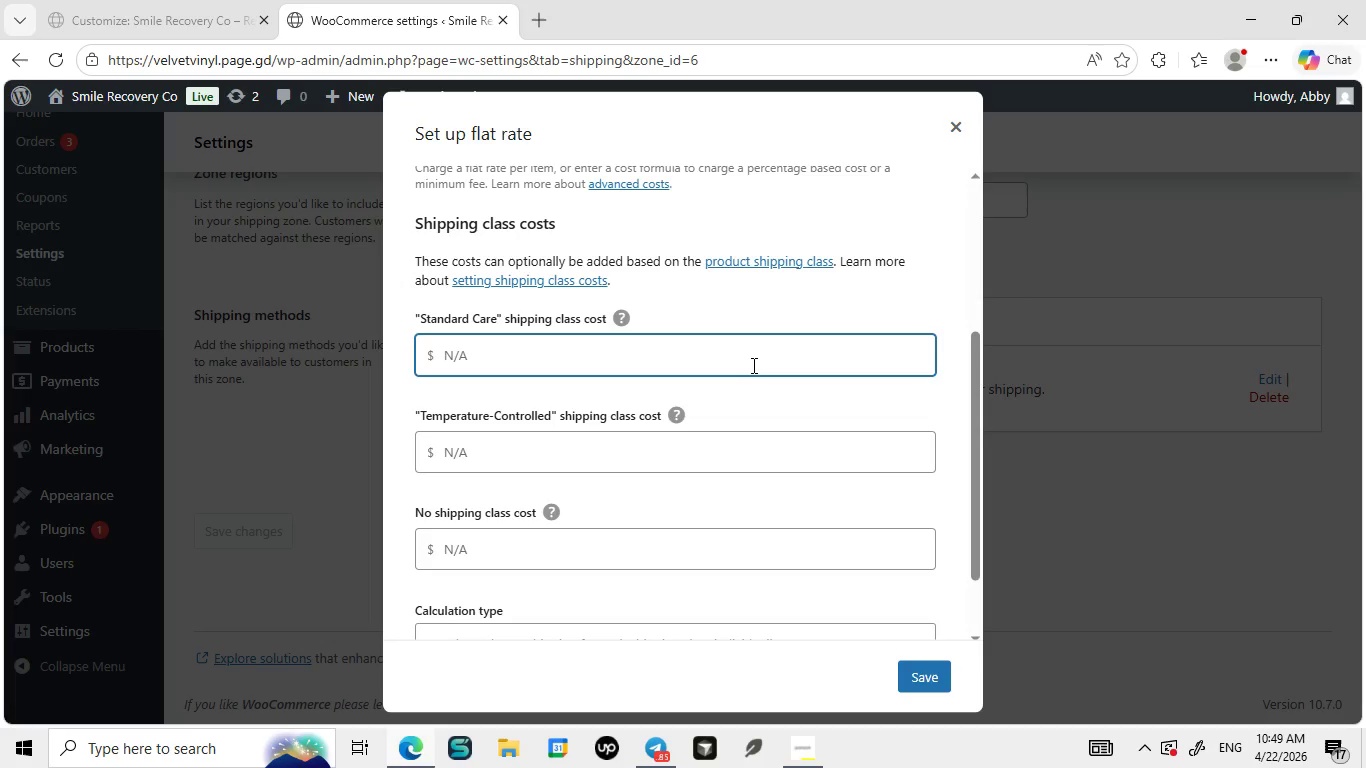 
type(5.00)
 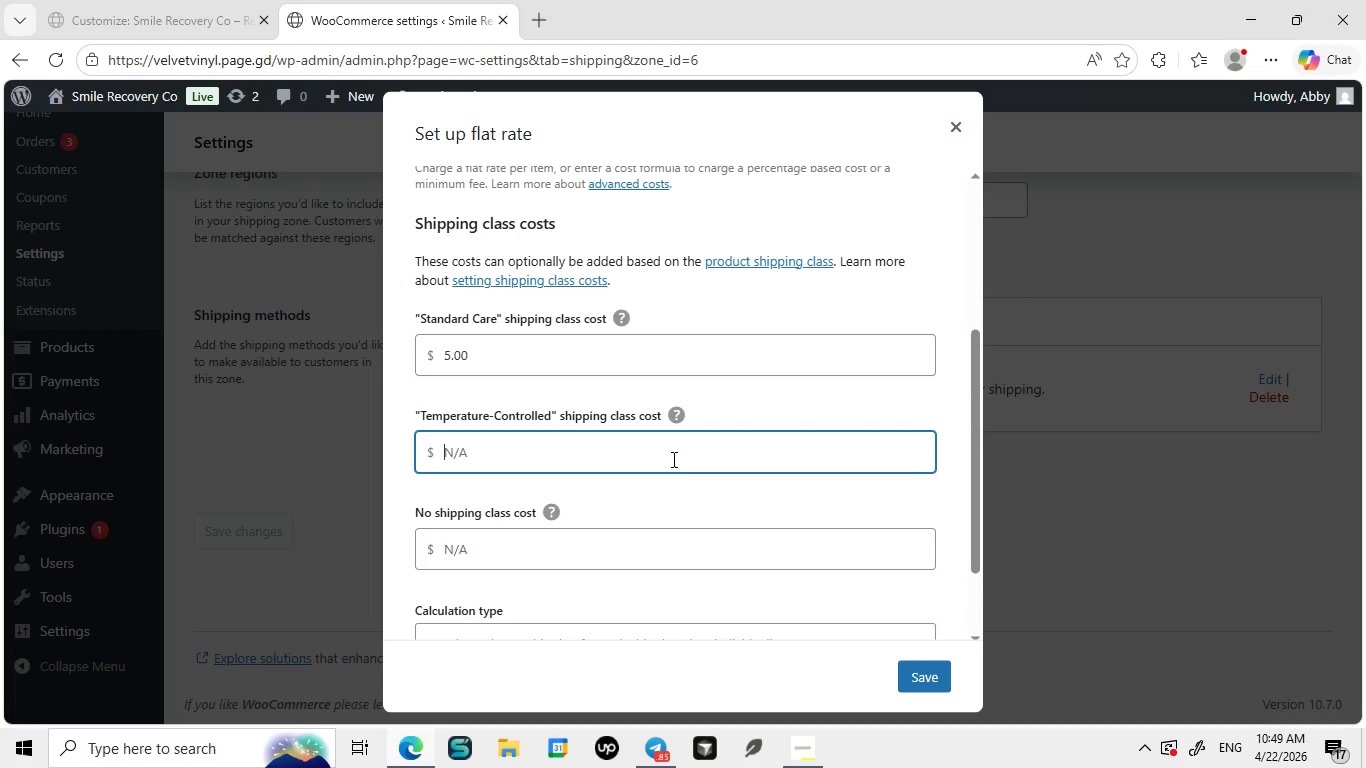 
left_click([672, 459])
 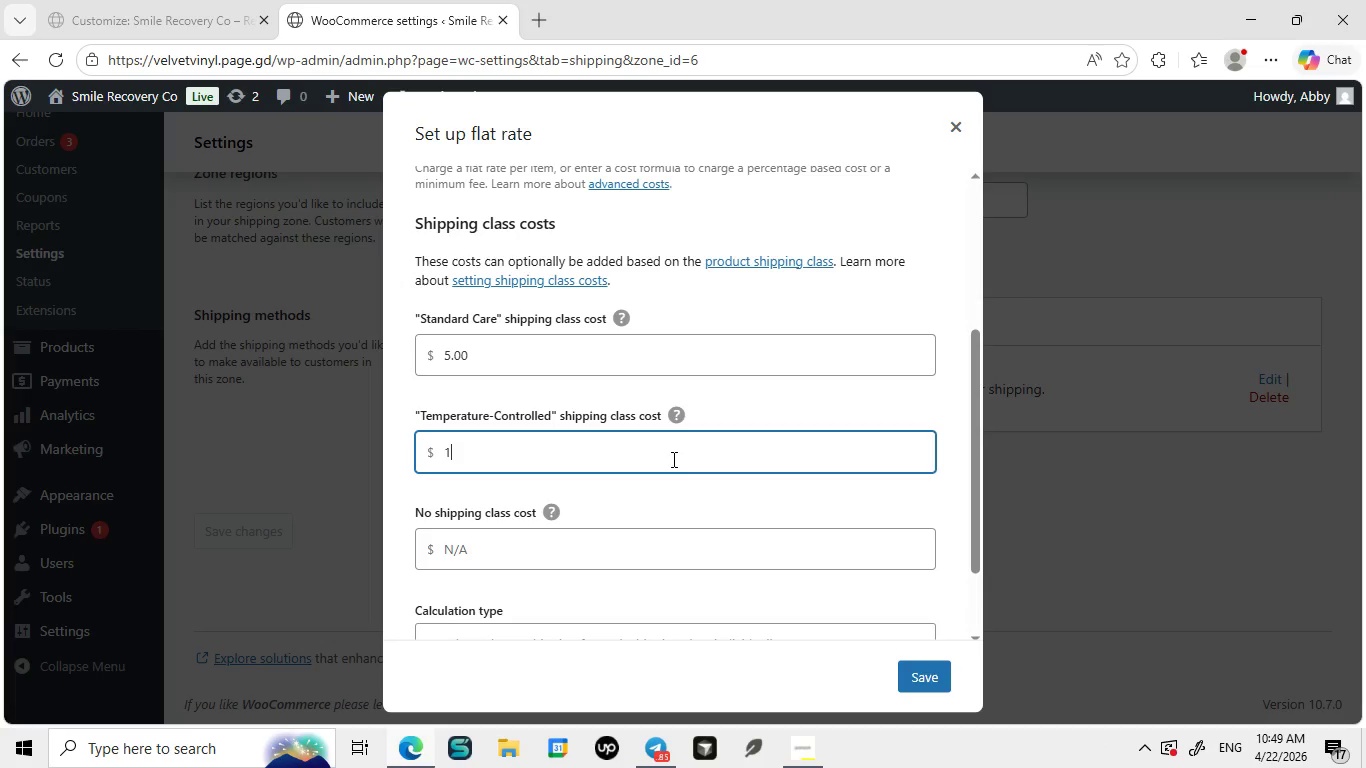 
type(10.00)
 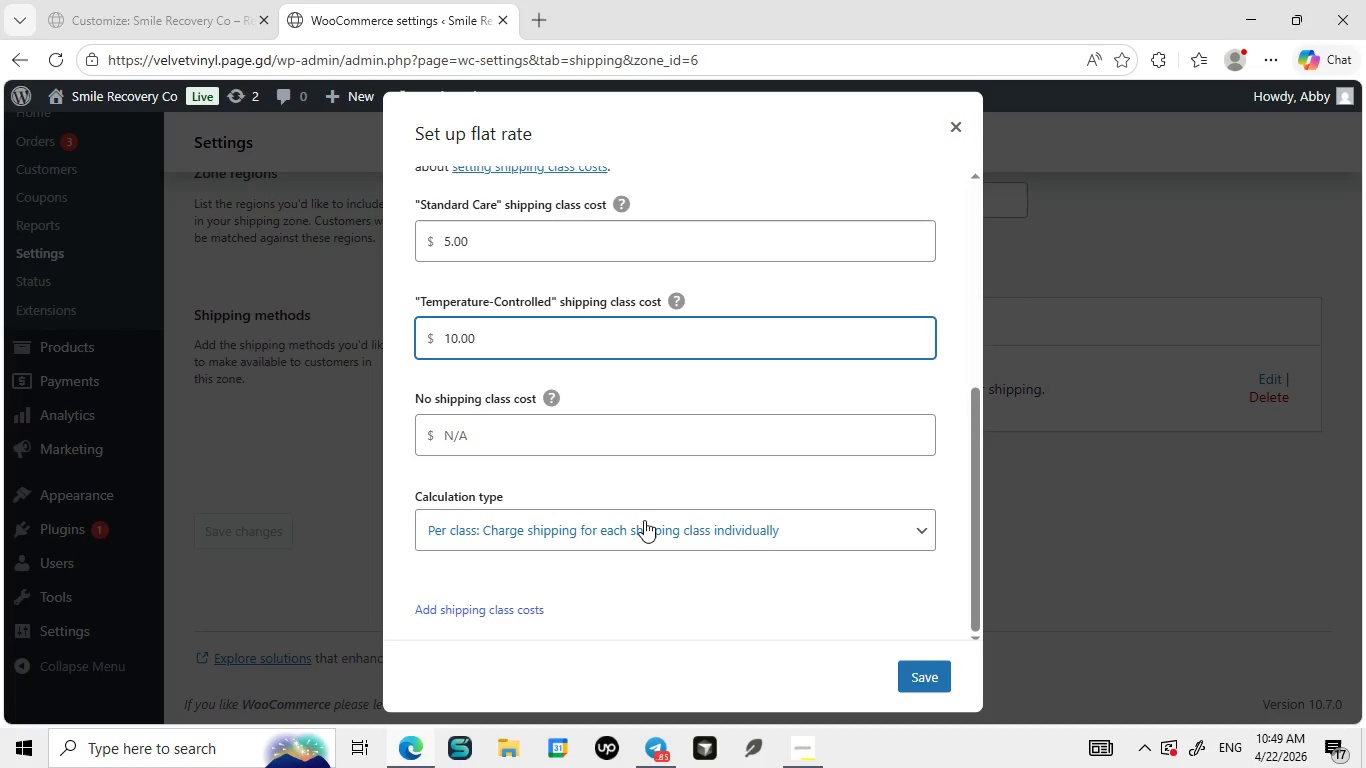 
wait(5.95)
 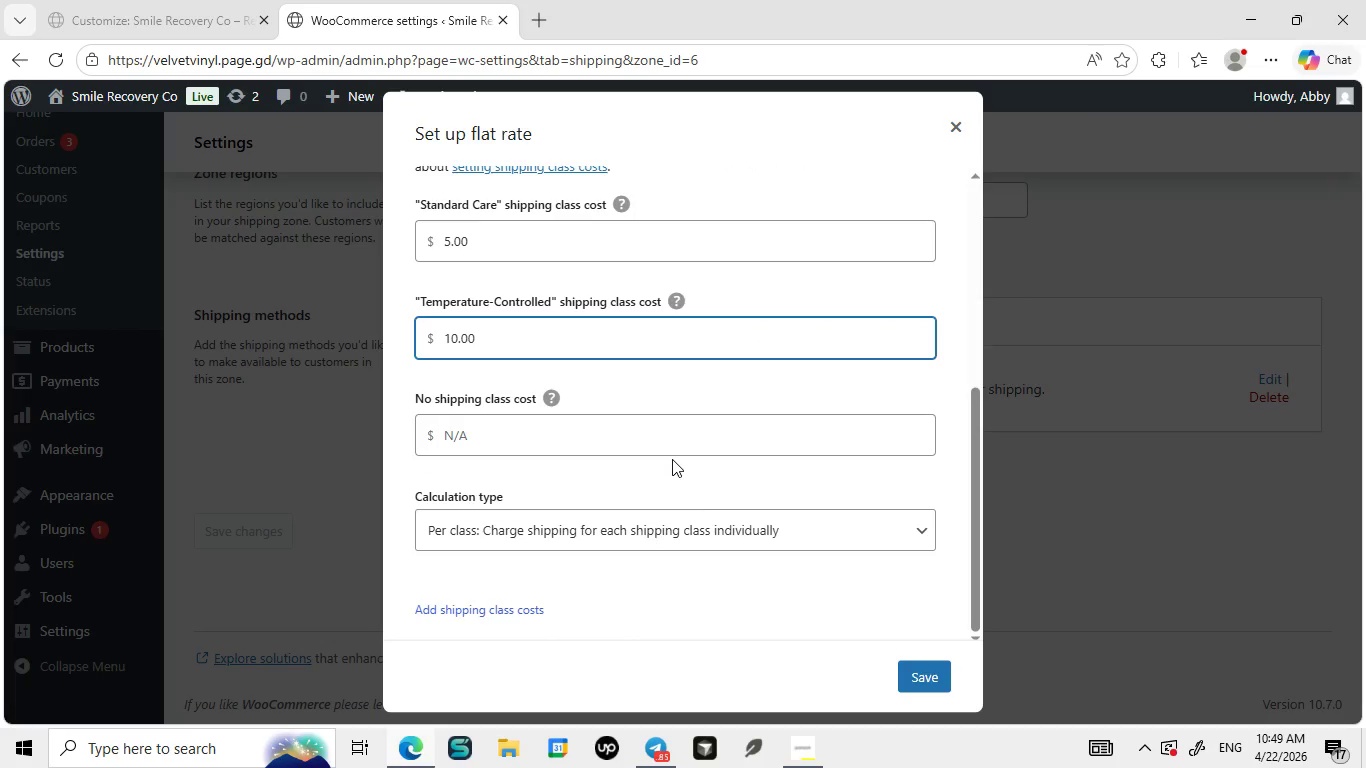 
left_click([936, 680])
 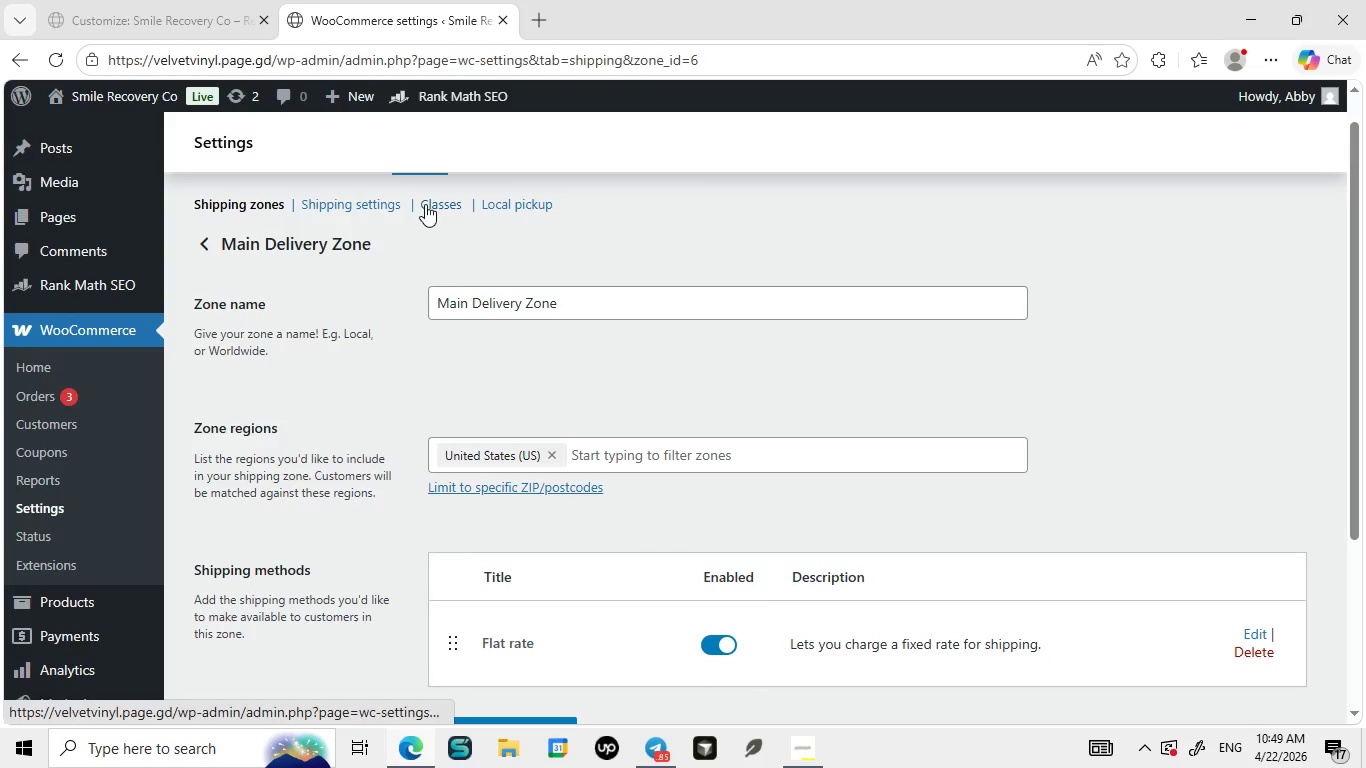 
wait(10.44)
 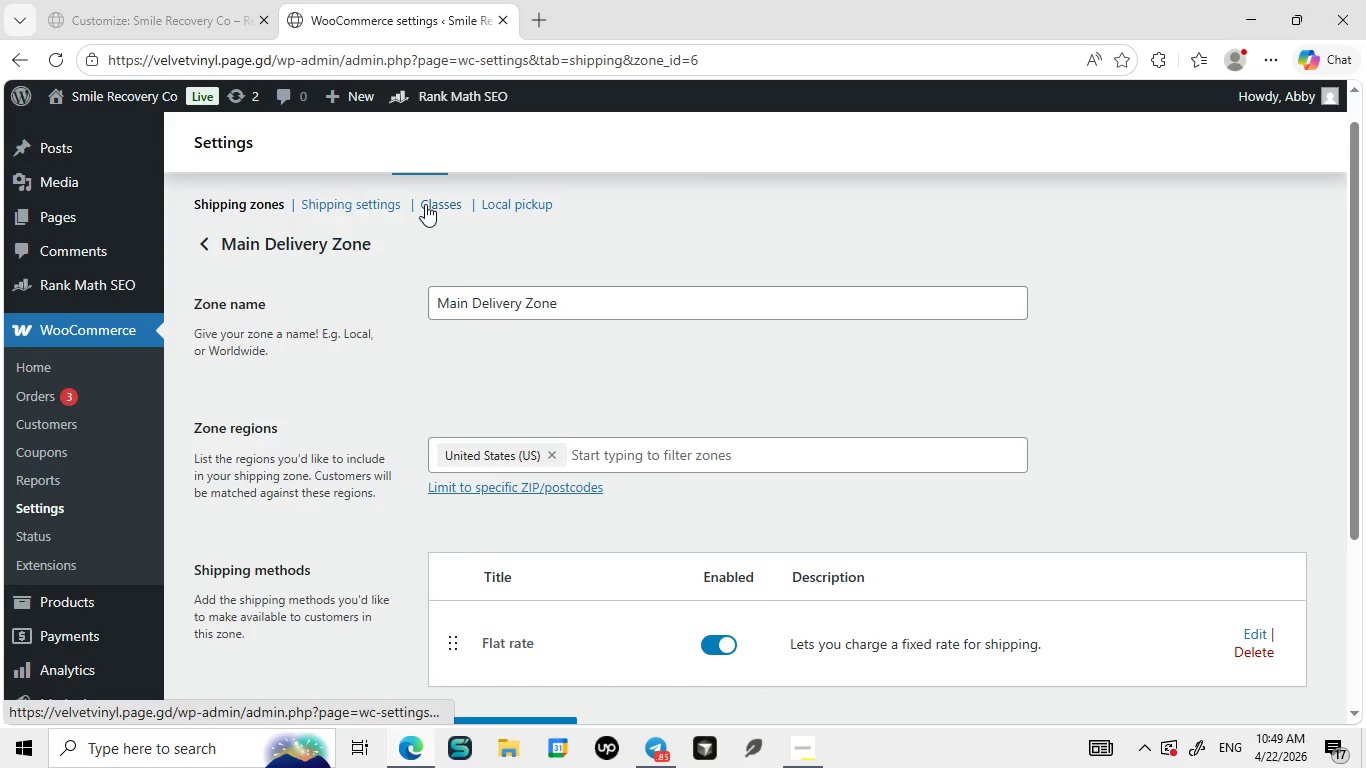 
left_click([206, 281])
 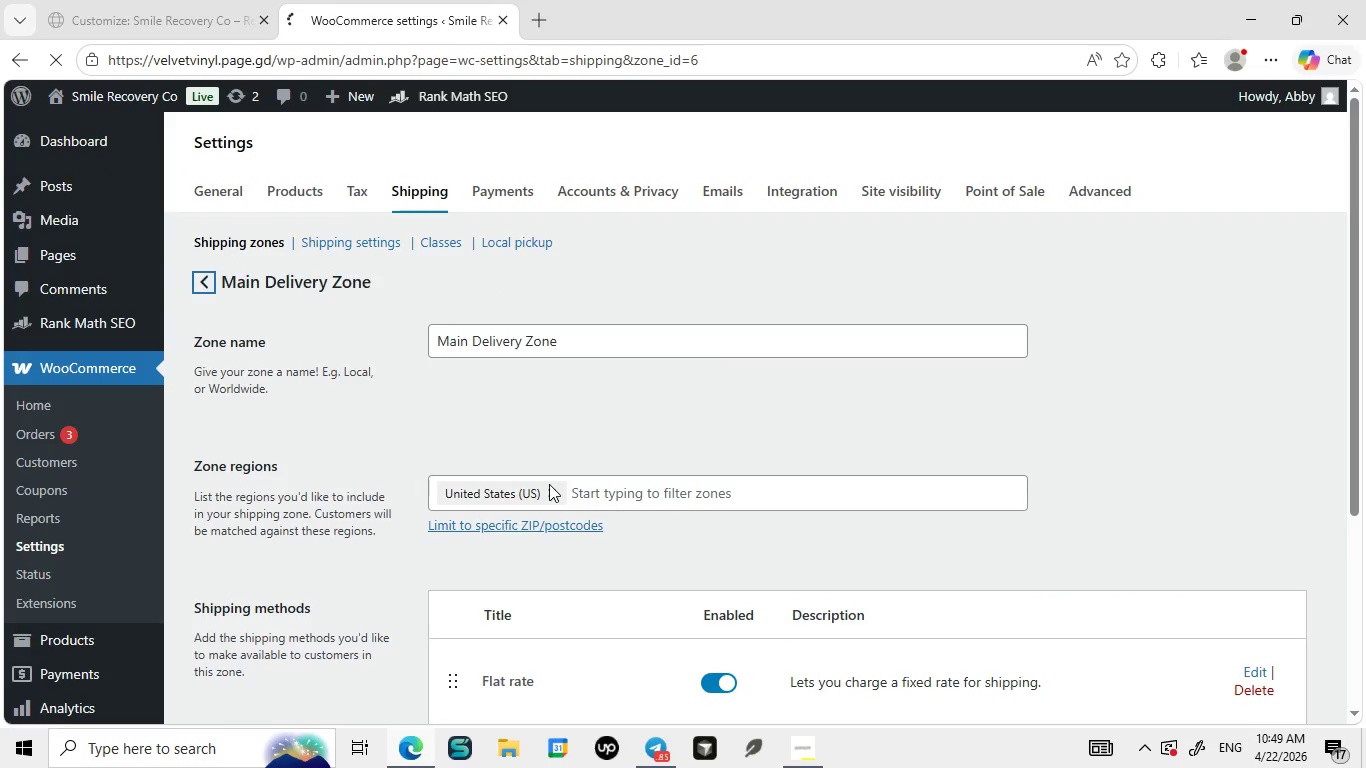 
mouse_move([549, 498])
 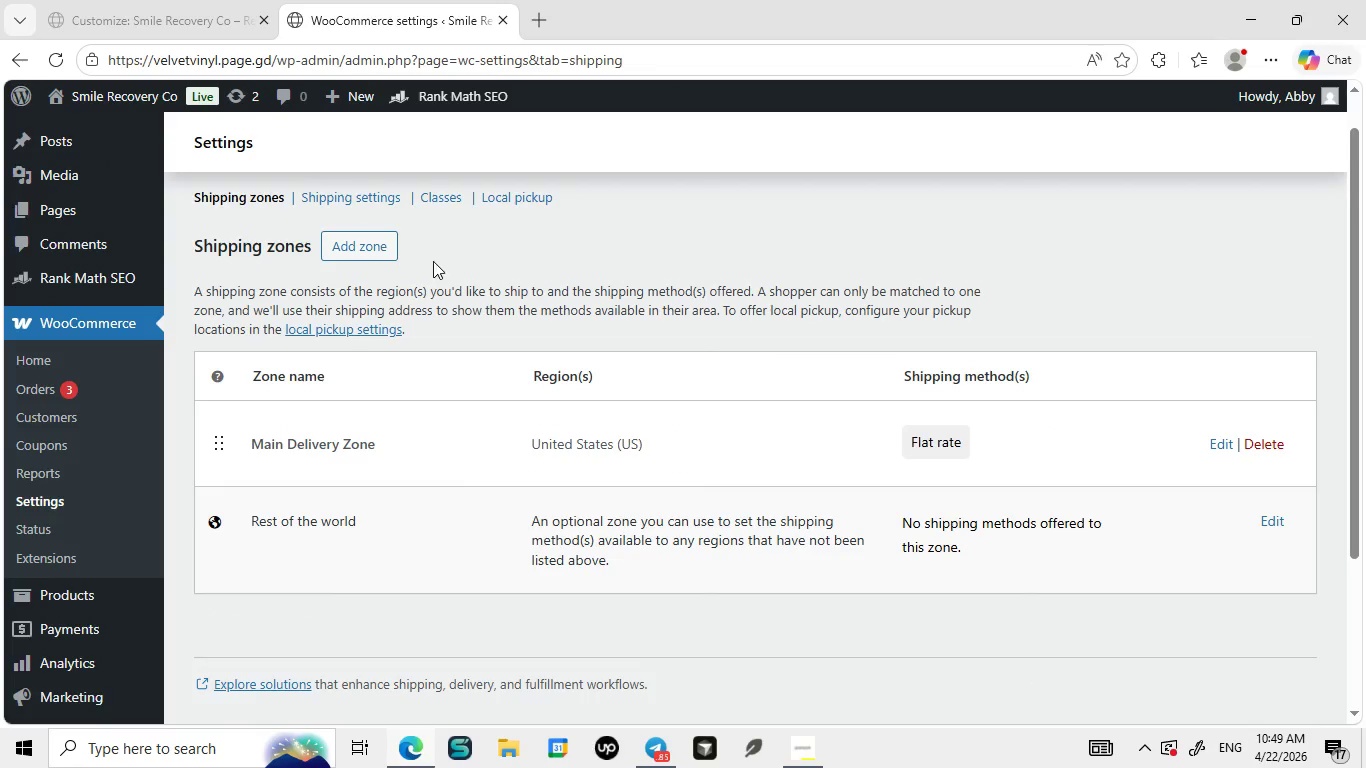 
left_click([445, 191])
 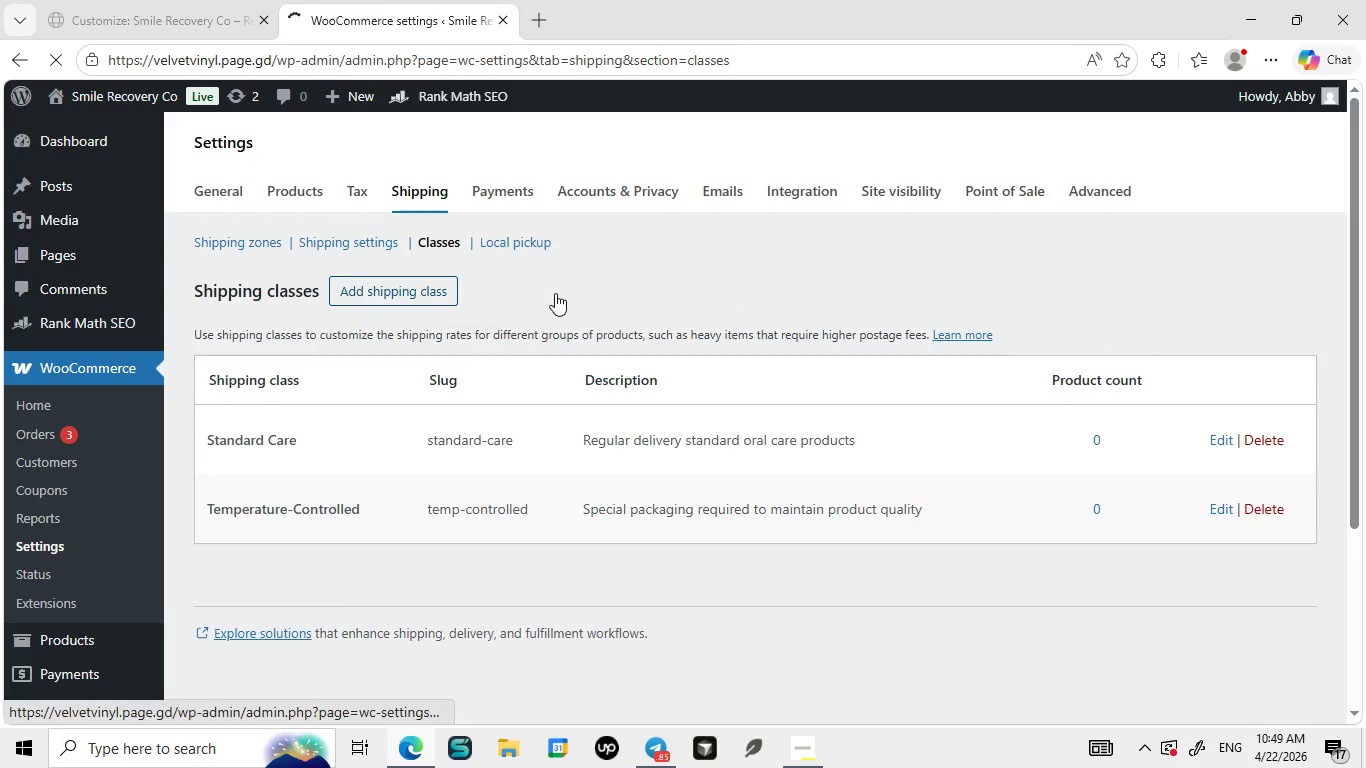 
wait(14.67)
 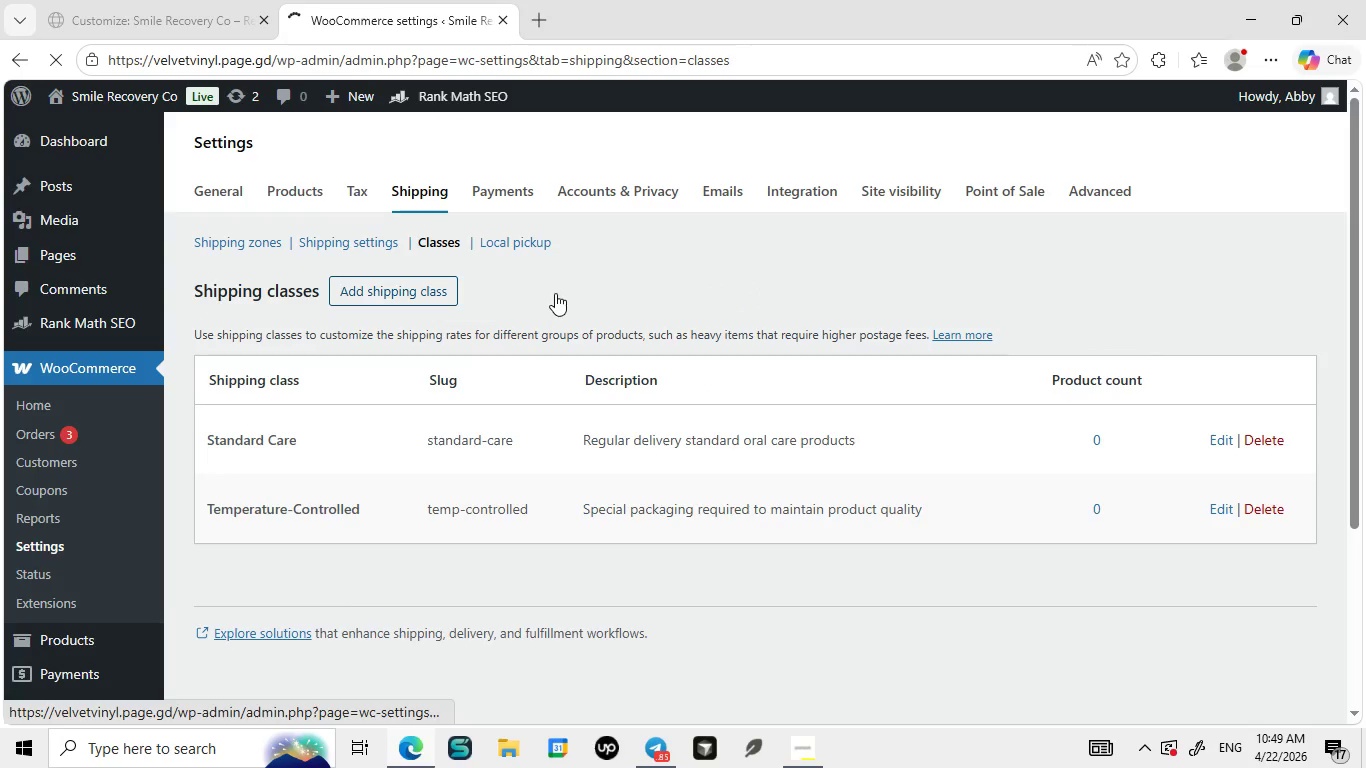 
left_click([245, 243])
 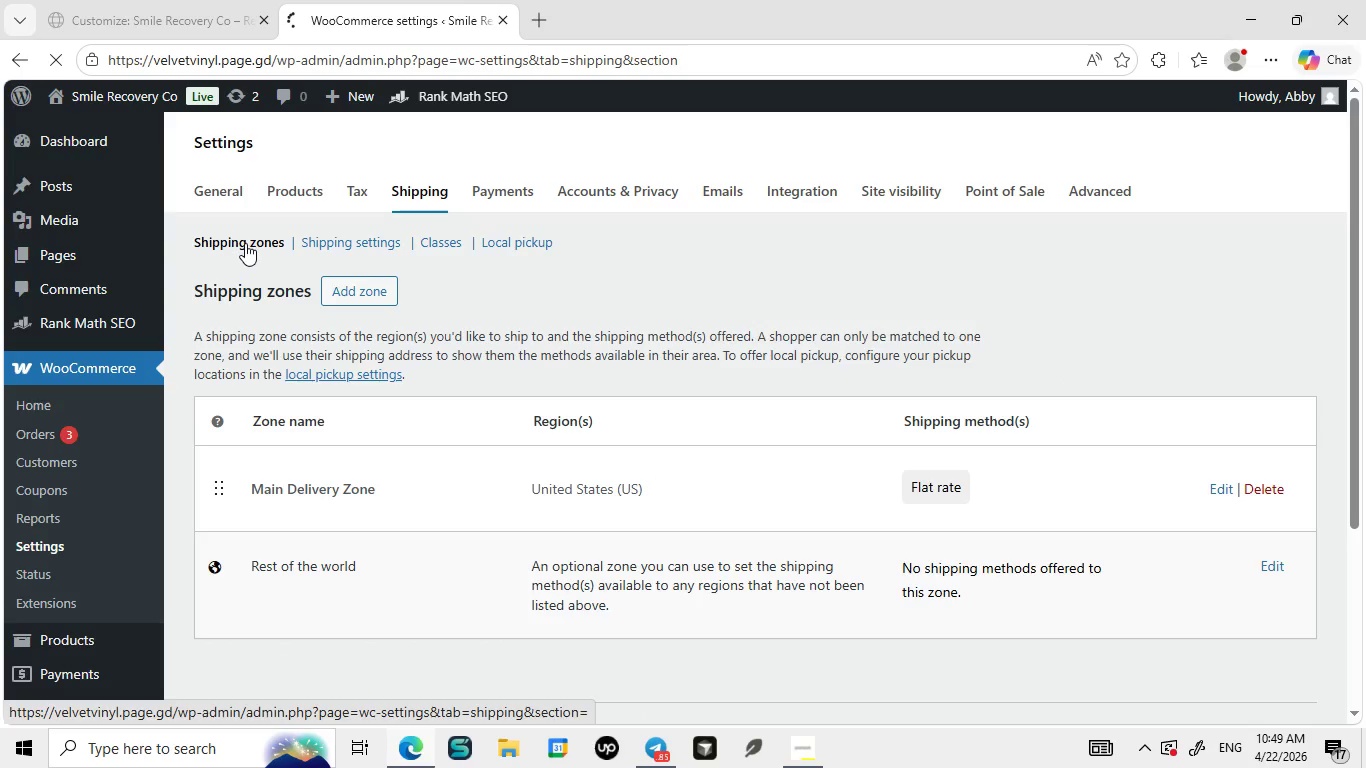 
wait(10.0)
 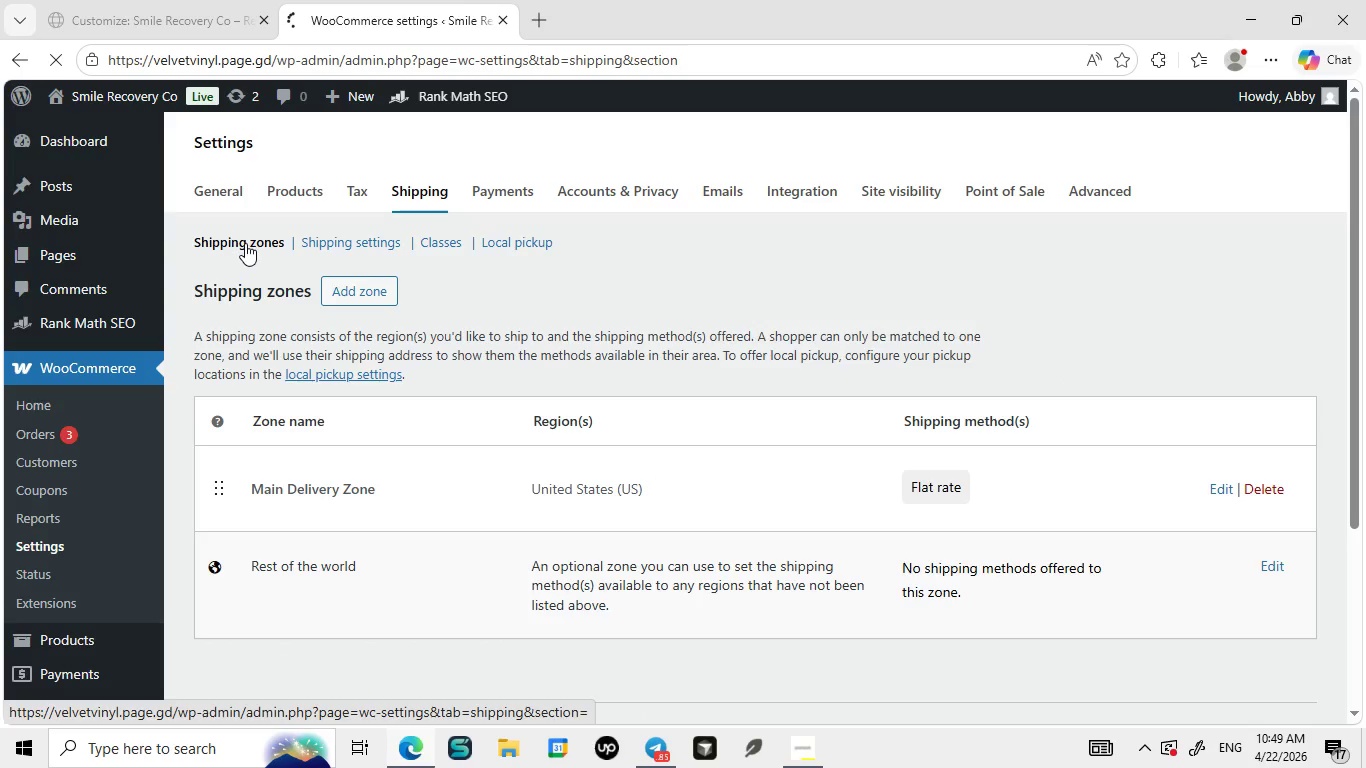 
left_click([249, 482])
 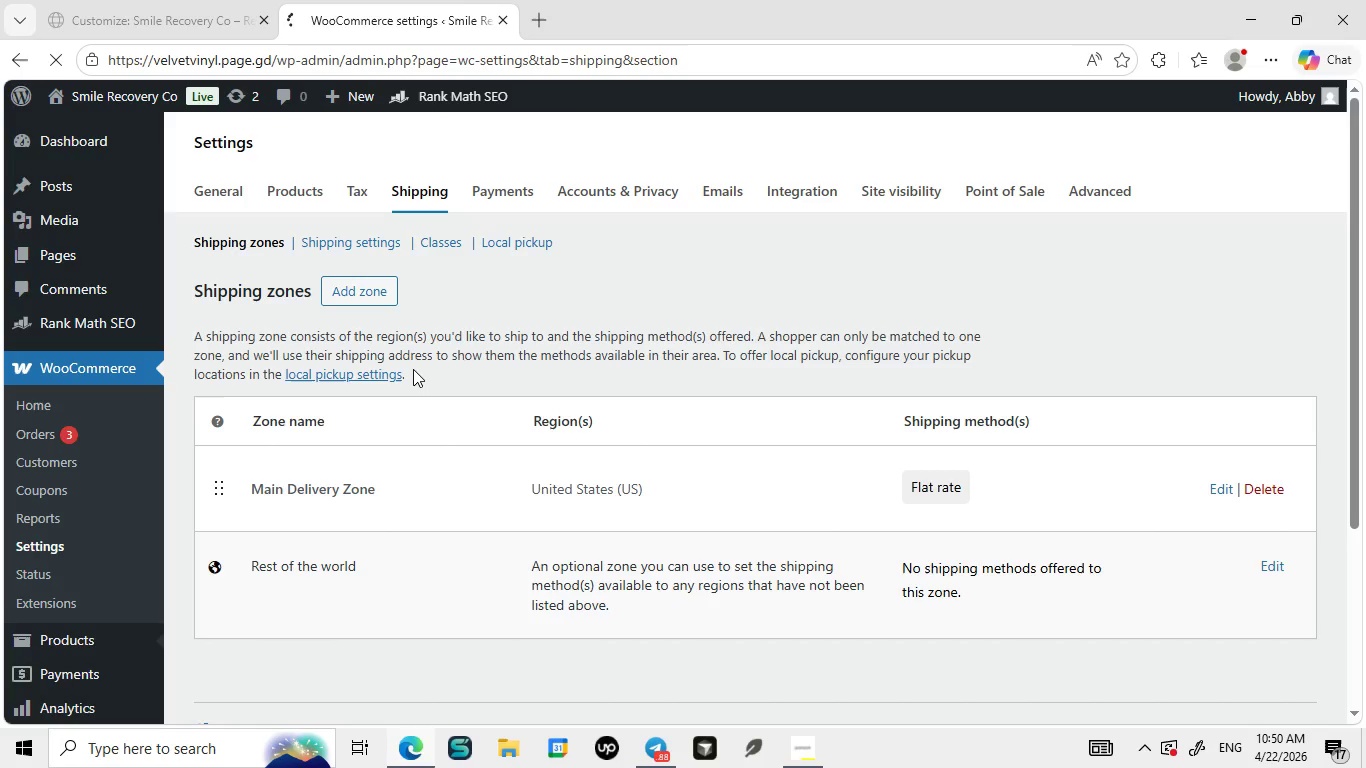 
wait(9.72)
 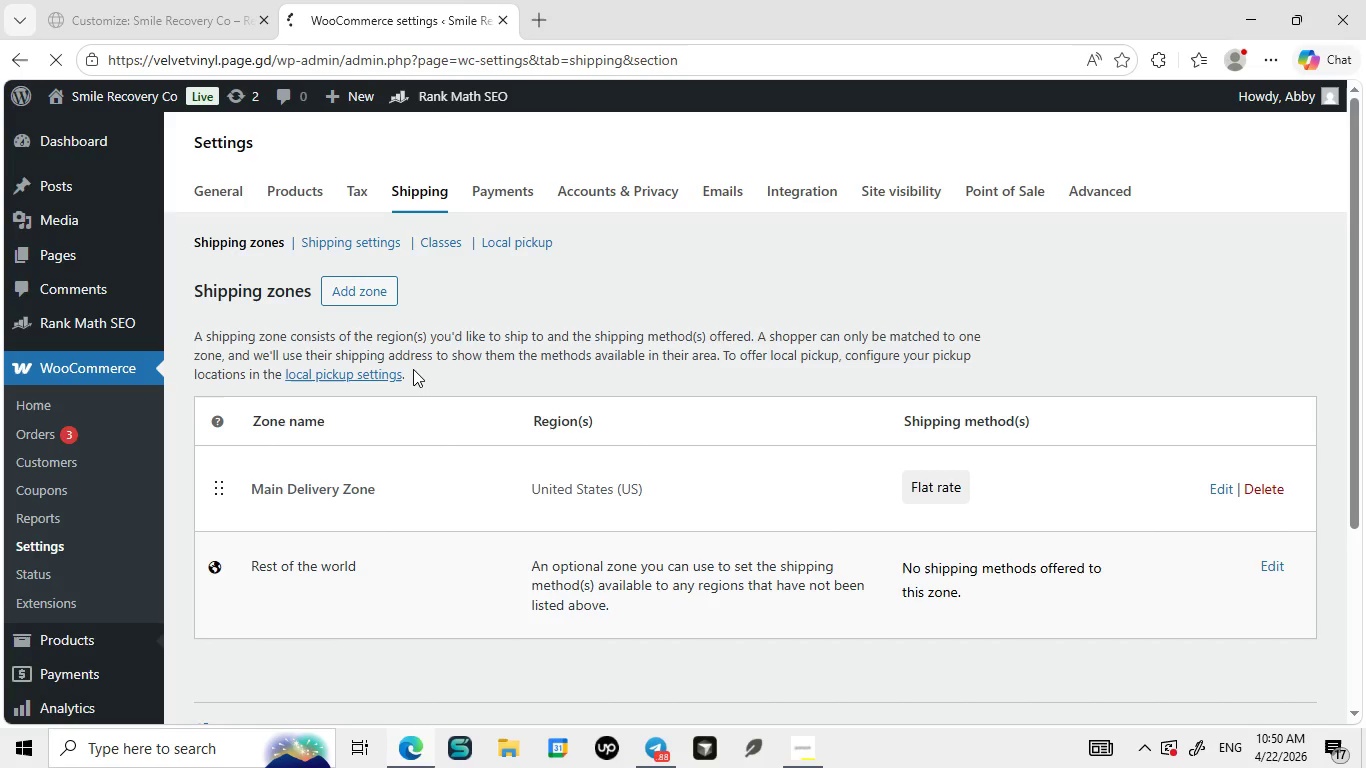 
left_click([363, 522])
 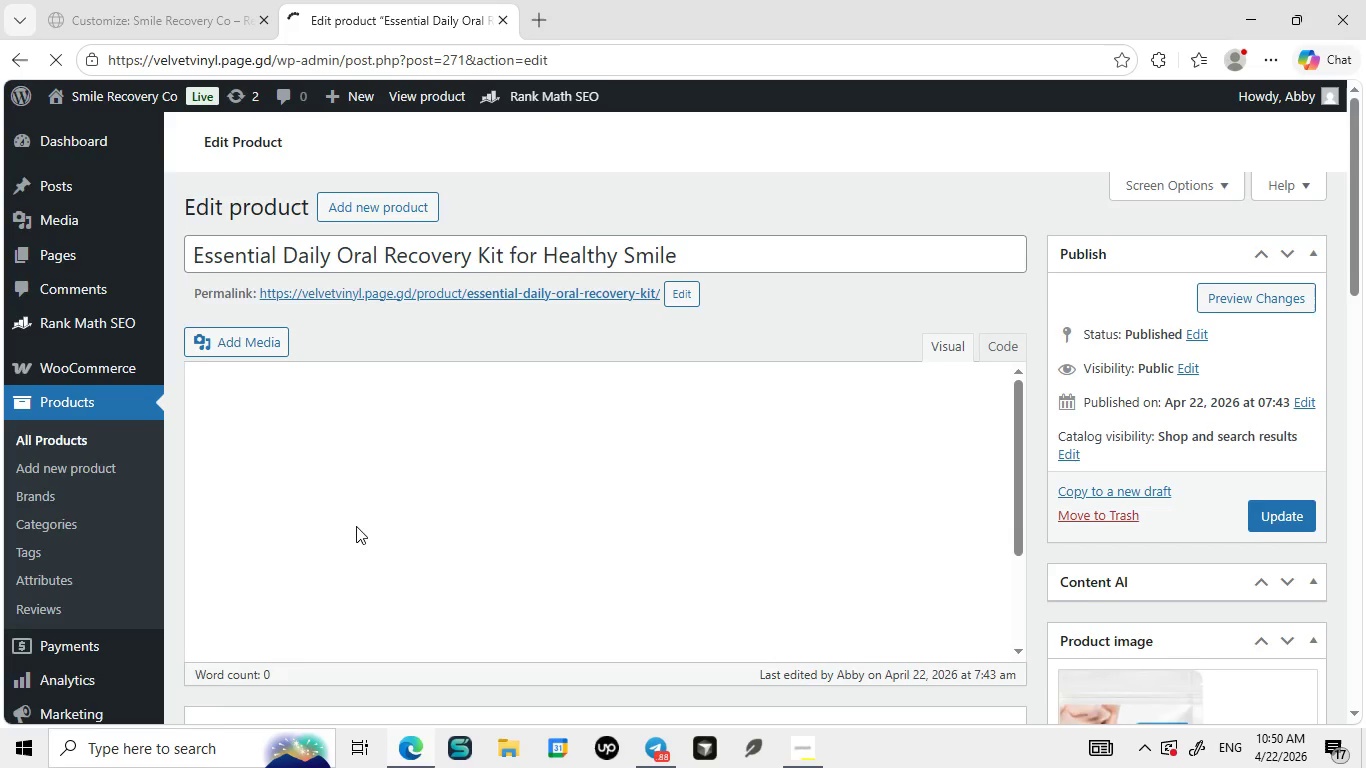 
wait(14.59)
 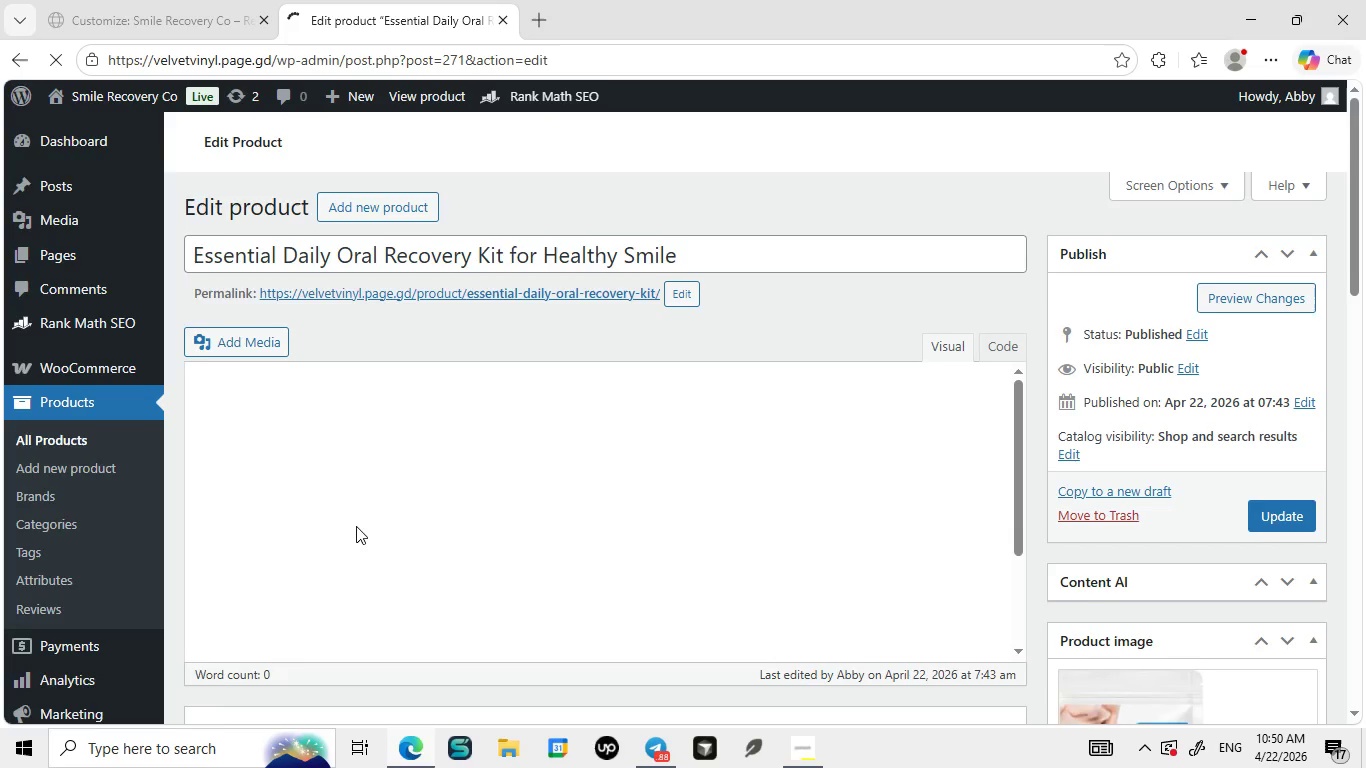 
scroll: coordinate [324, 647], scroll_direction: down, amount: 9.0
 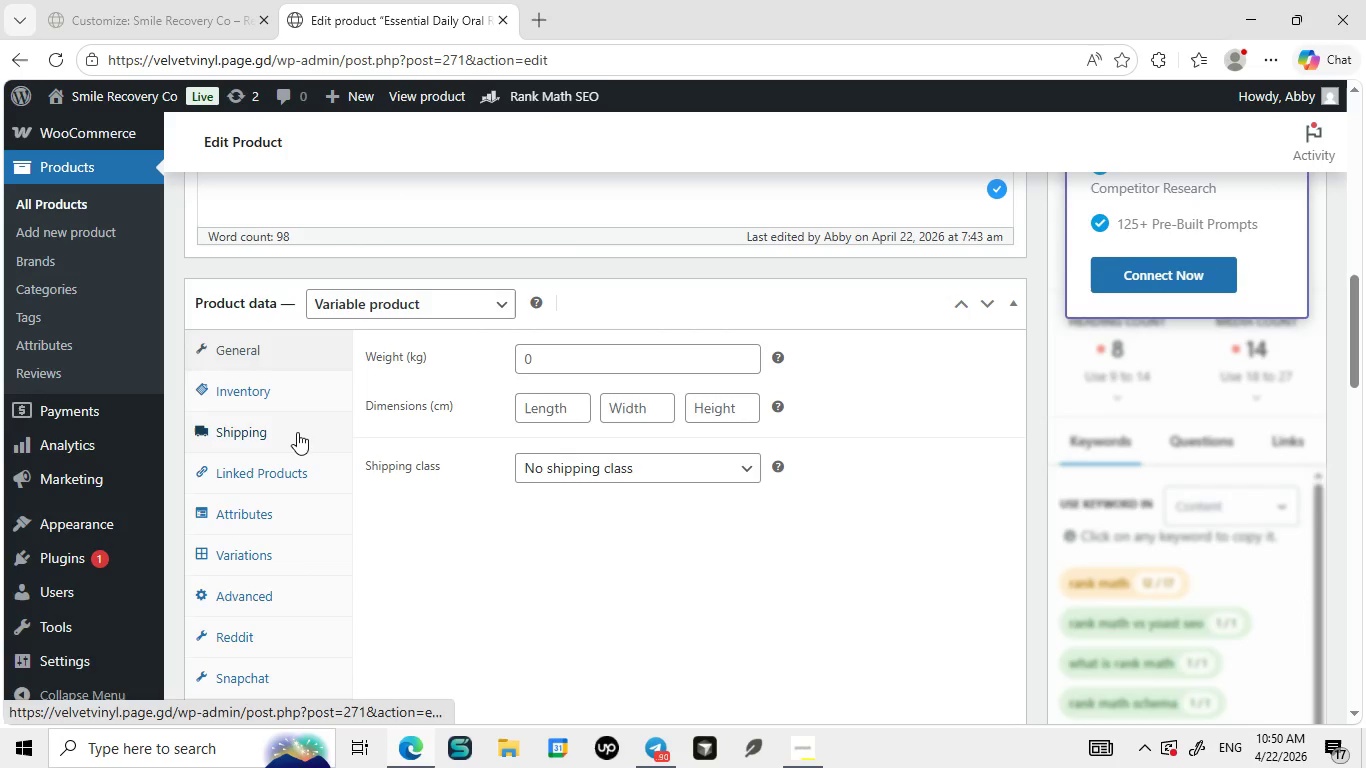 
left_click([297, 432])
 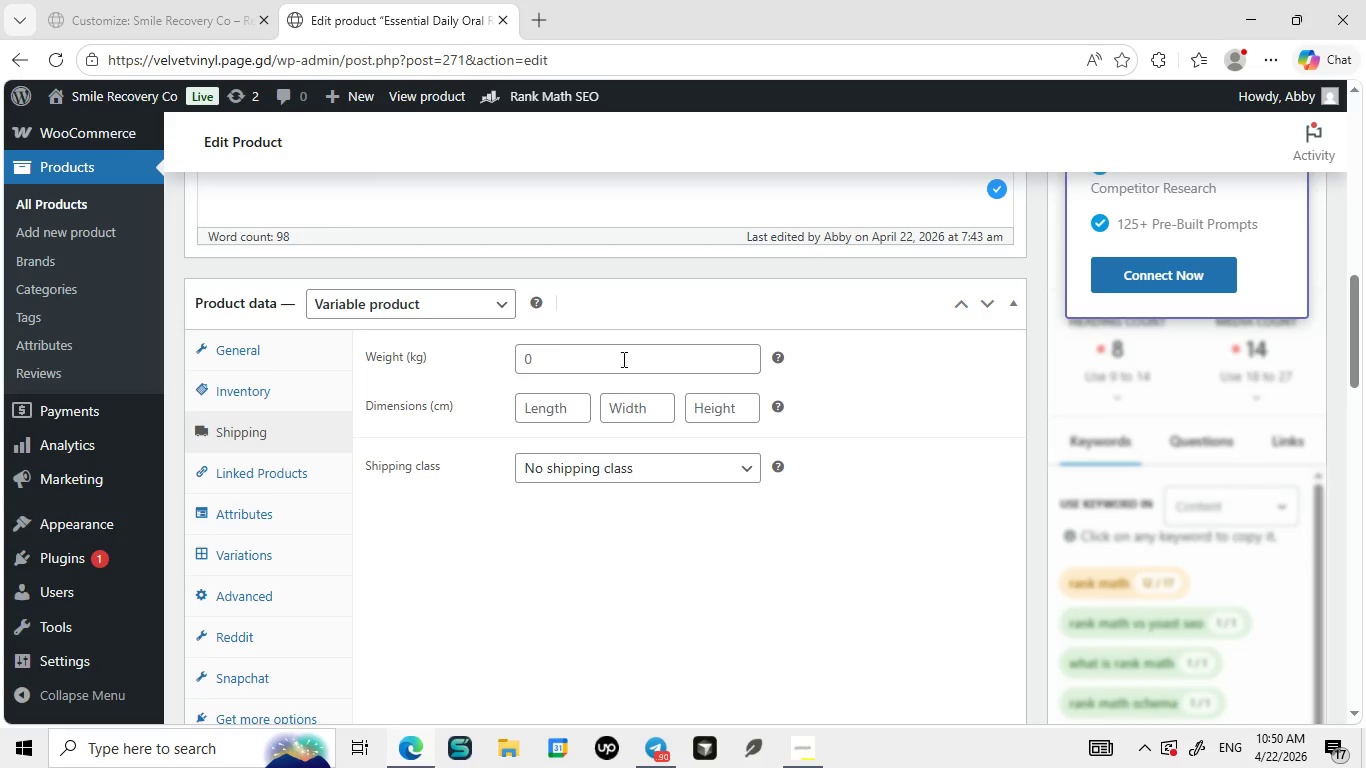 
left_click([663, 348])
 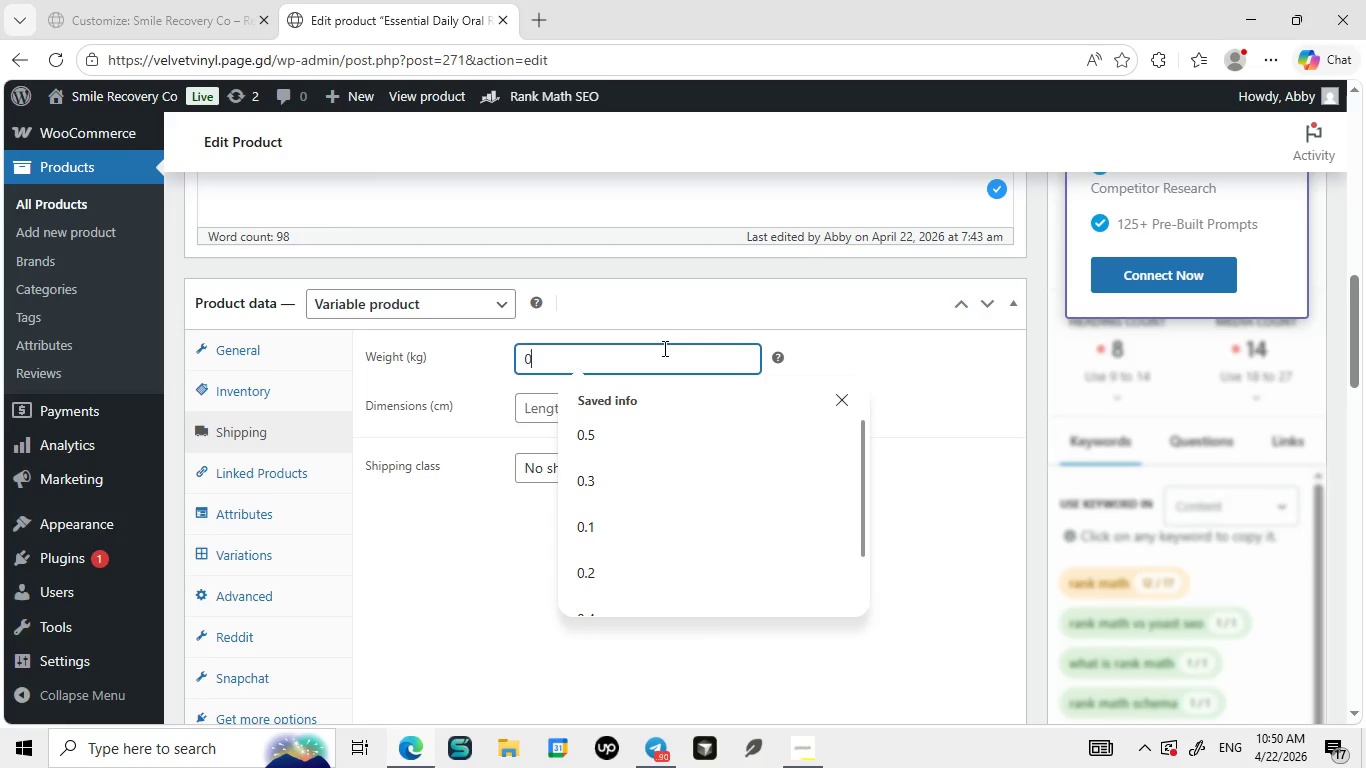 
key(0)
 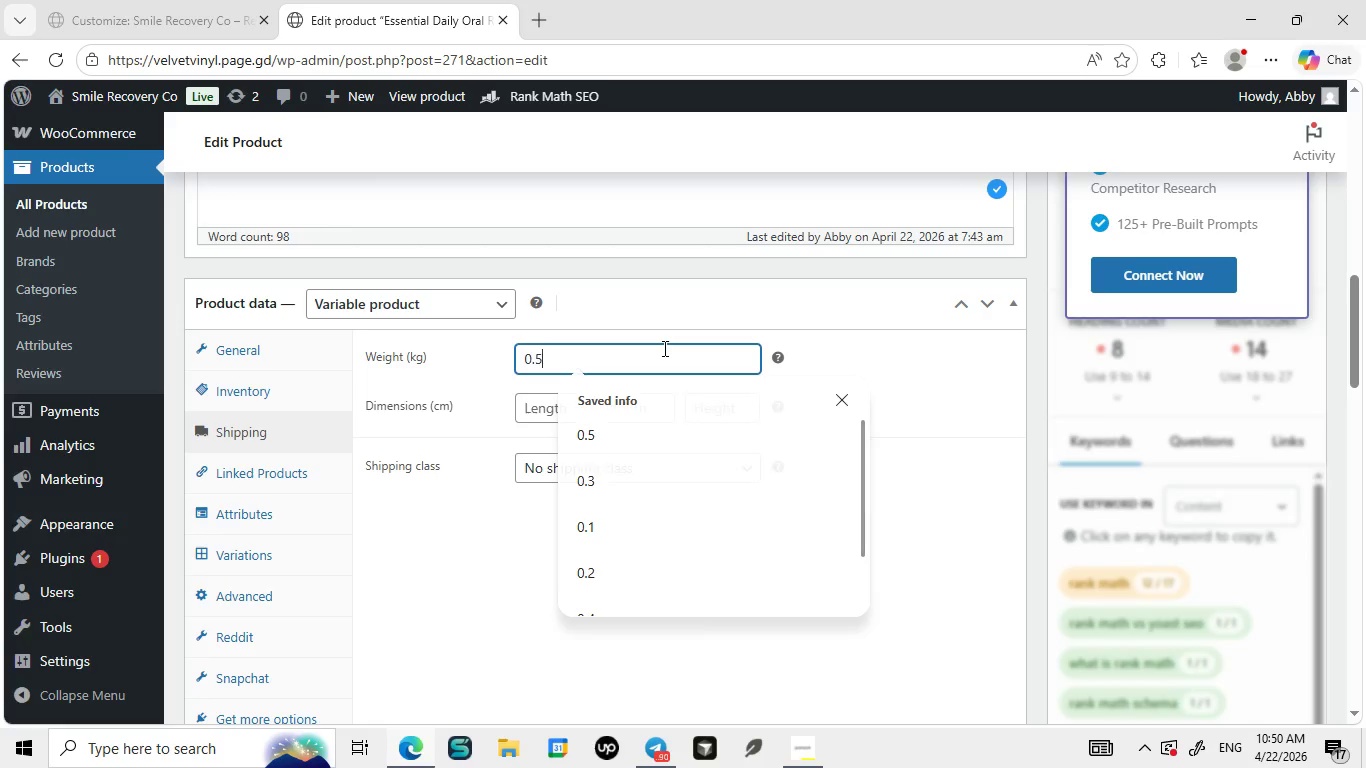 
key(Period)
 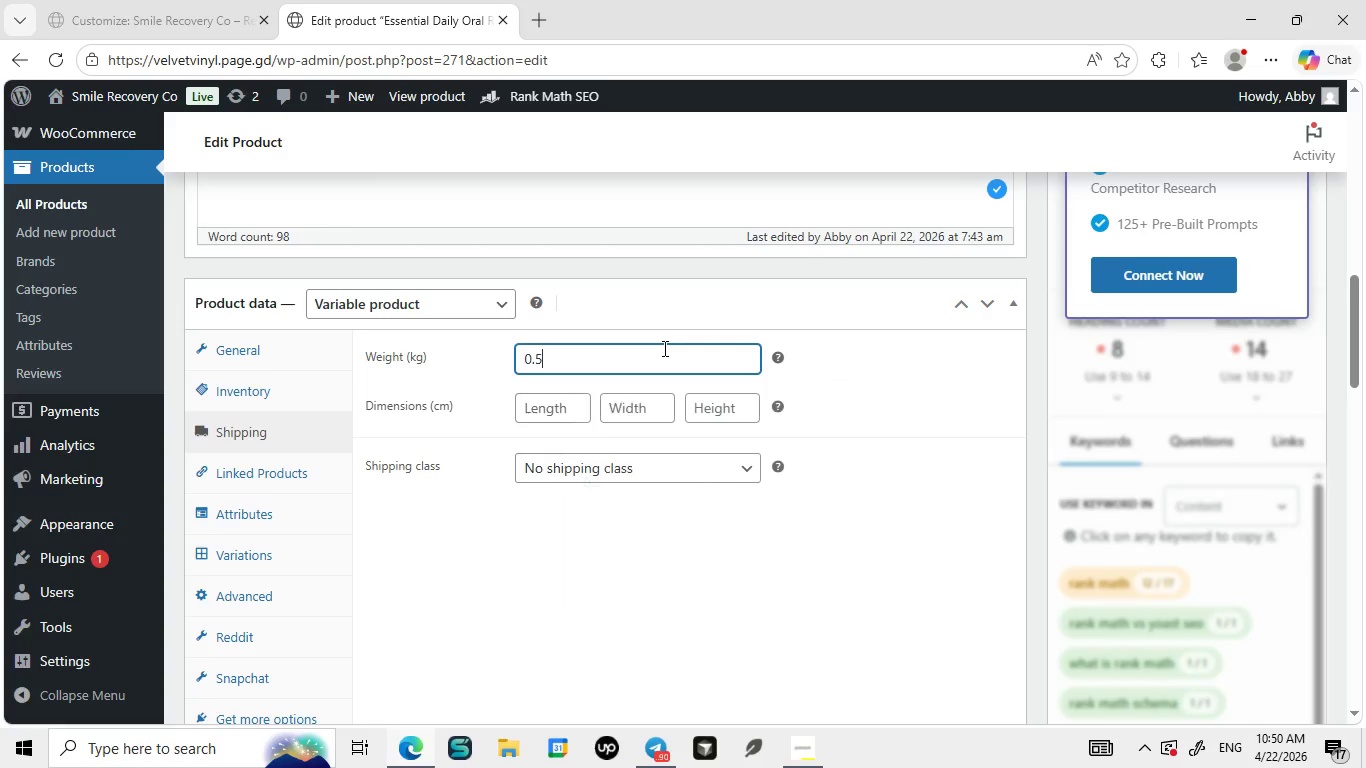 
key(5)
 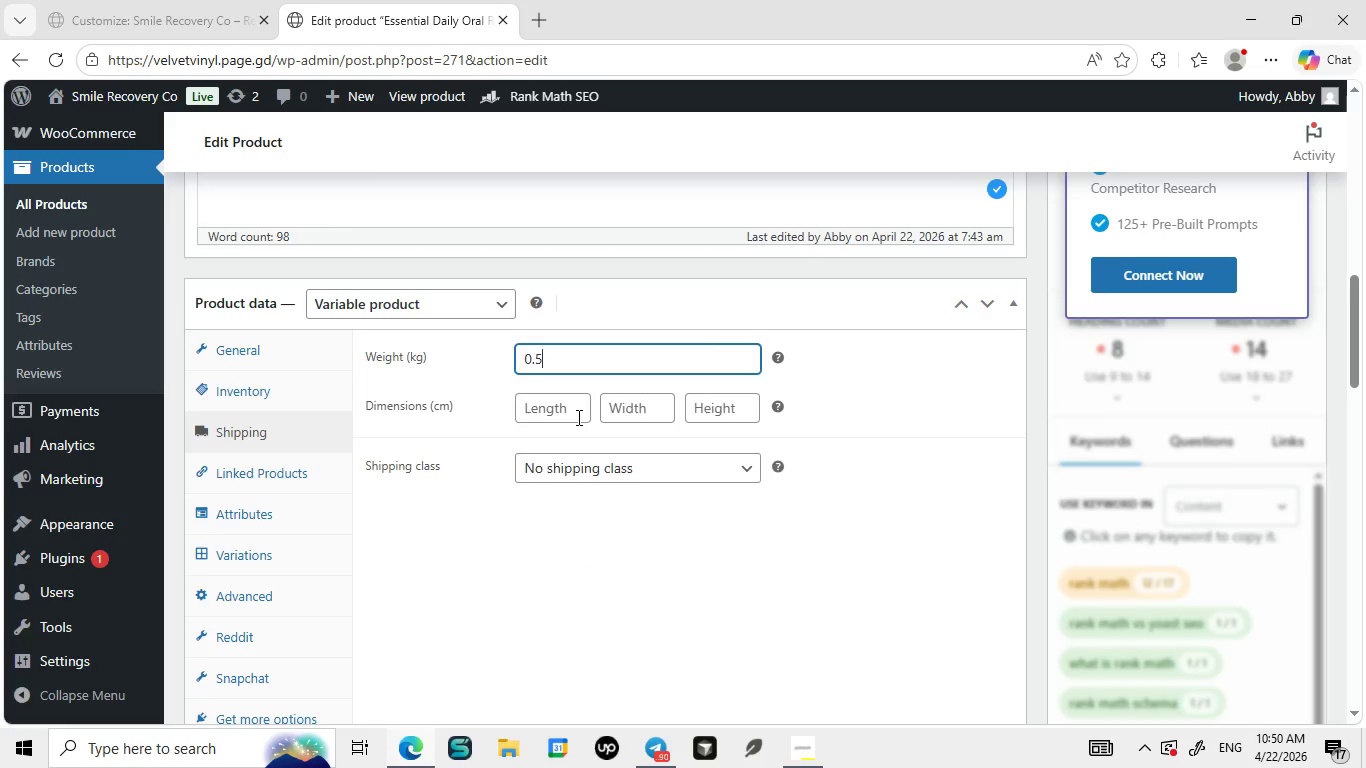 
left_click([577, 417])
 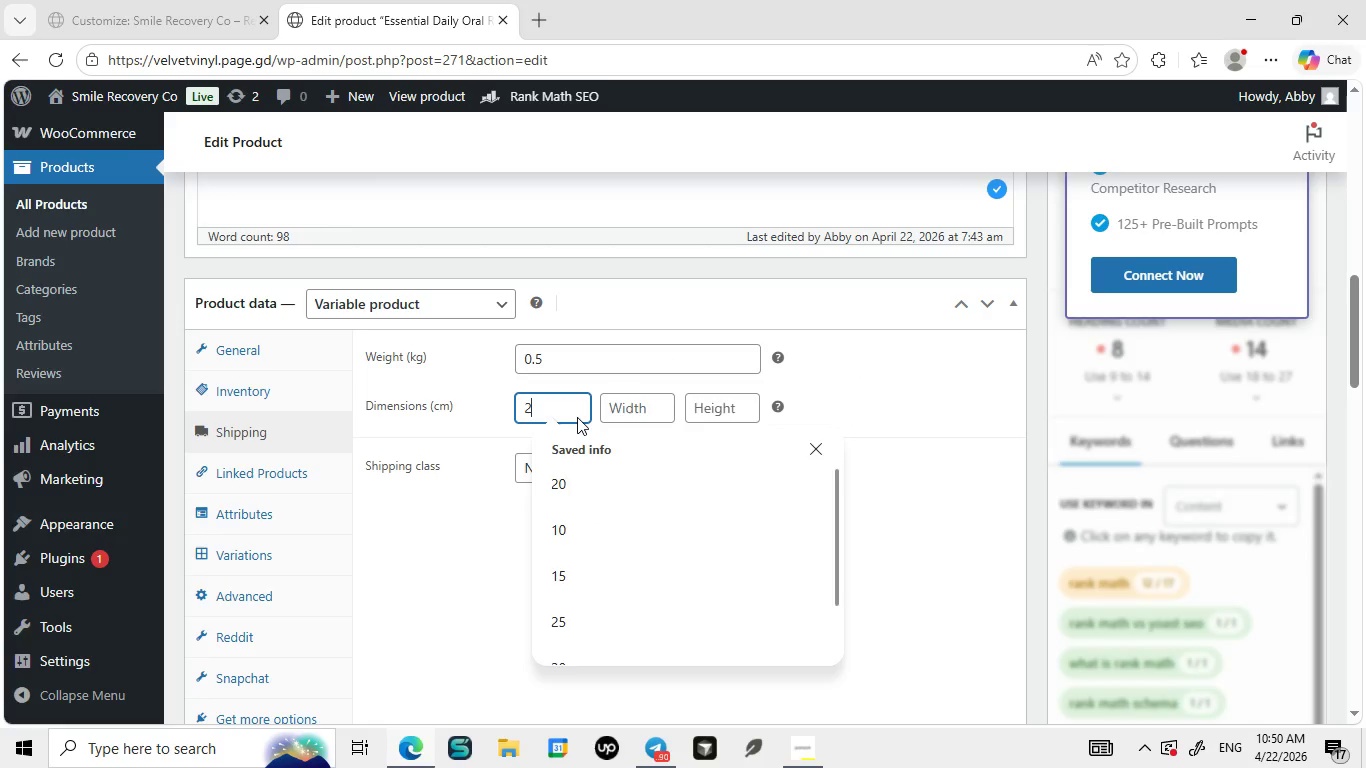 
type(20)
 